 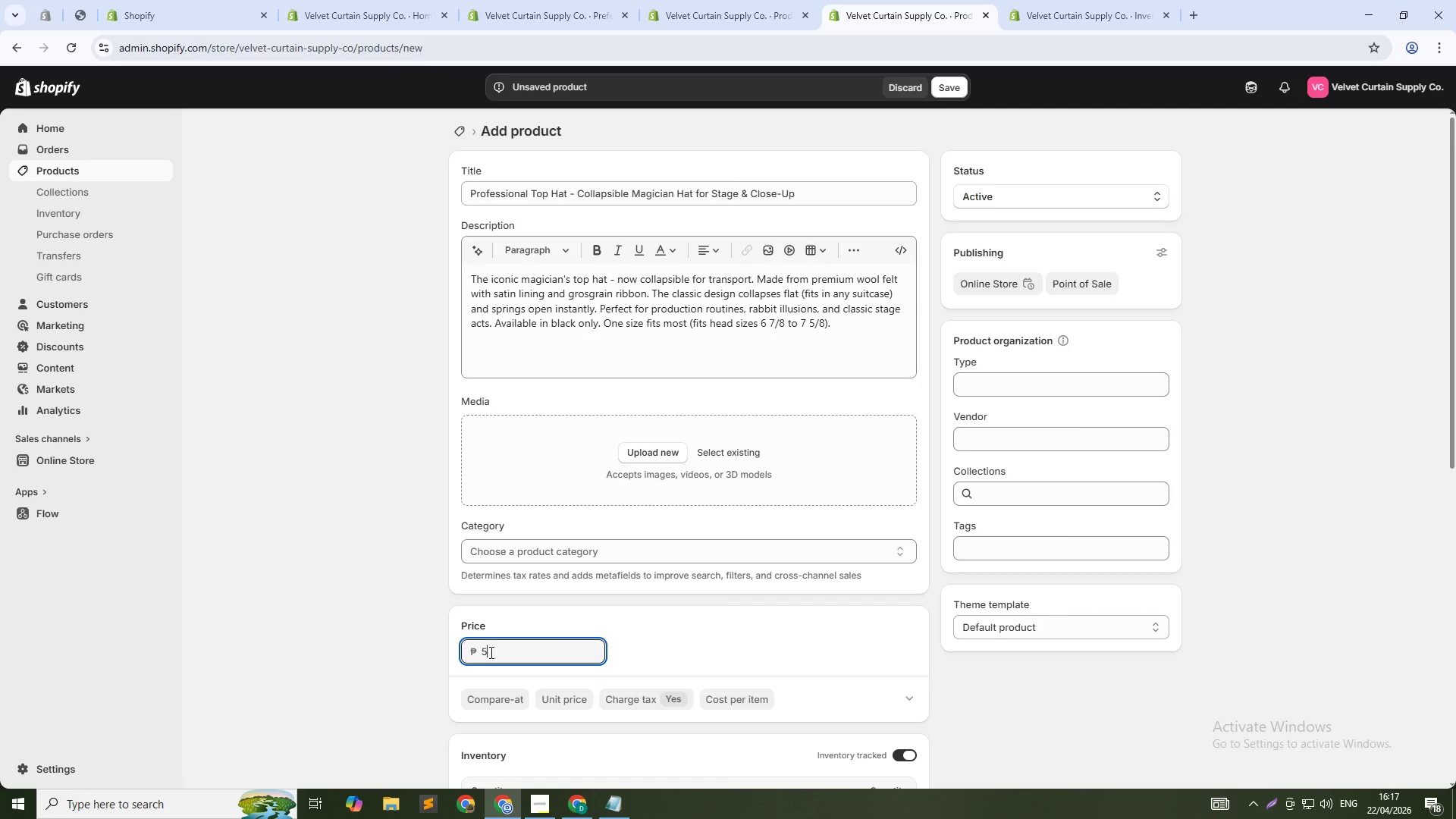 
key(Numpad9)
 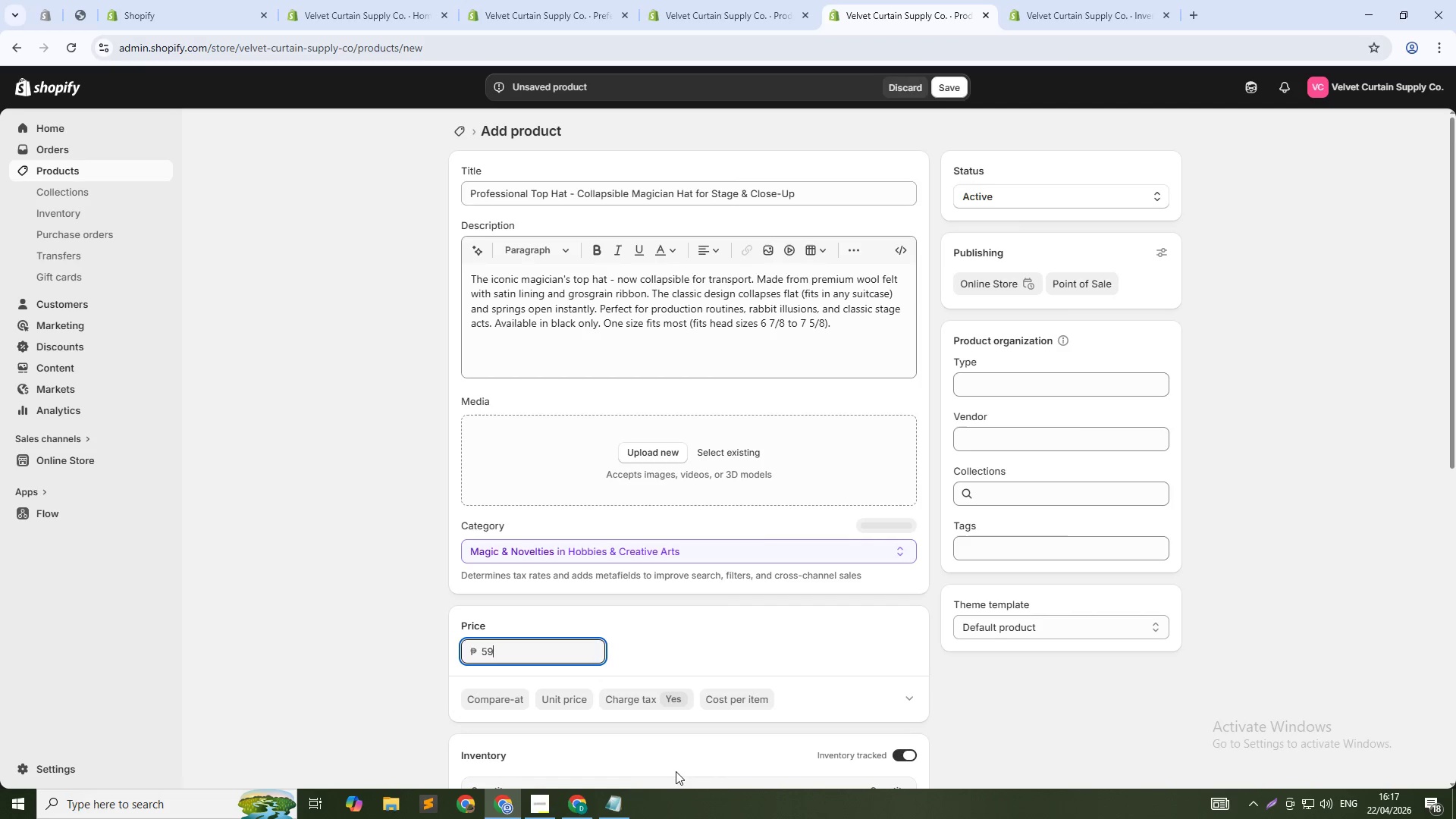 
mouse_move([486, 698])
 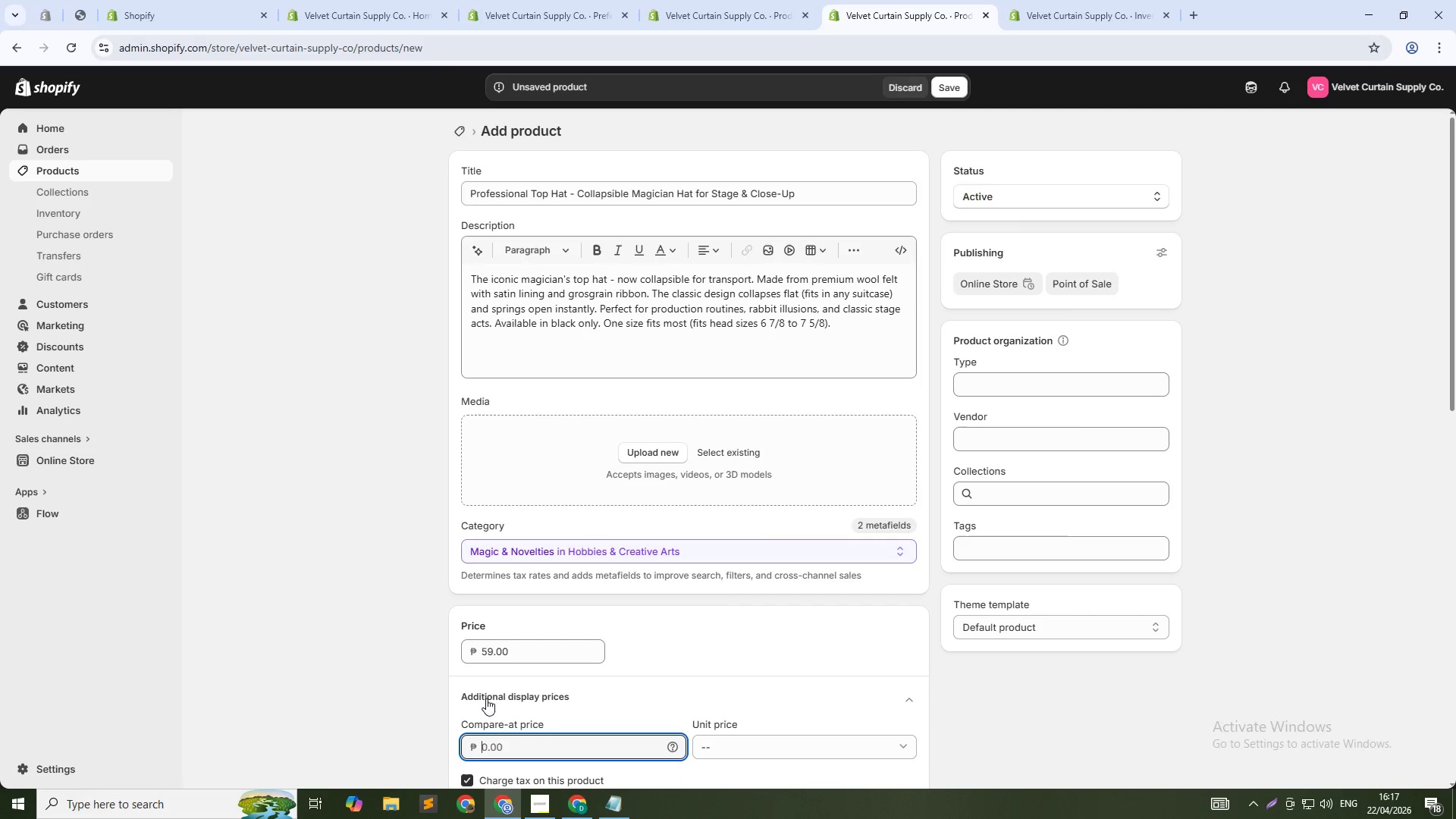 
key(Numpad8)
 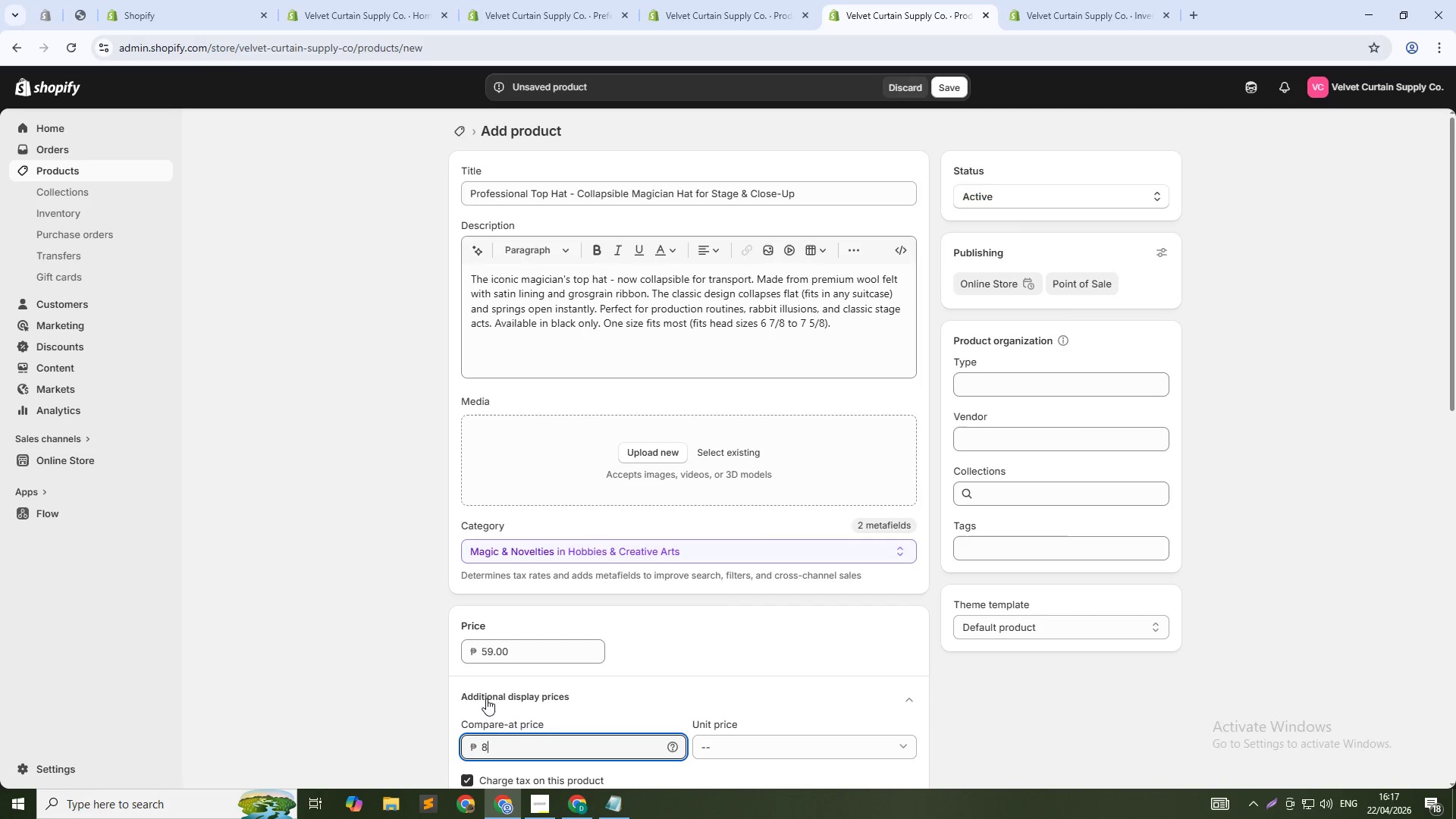 
key(Numpad9)
 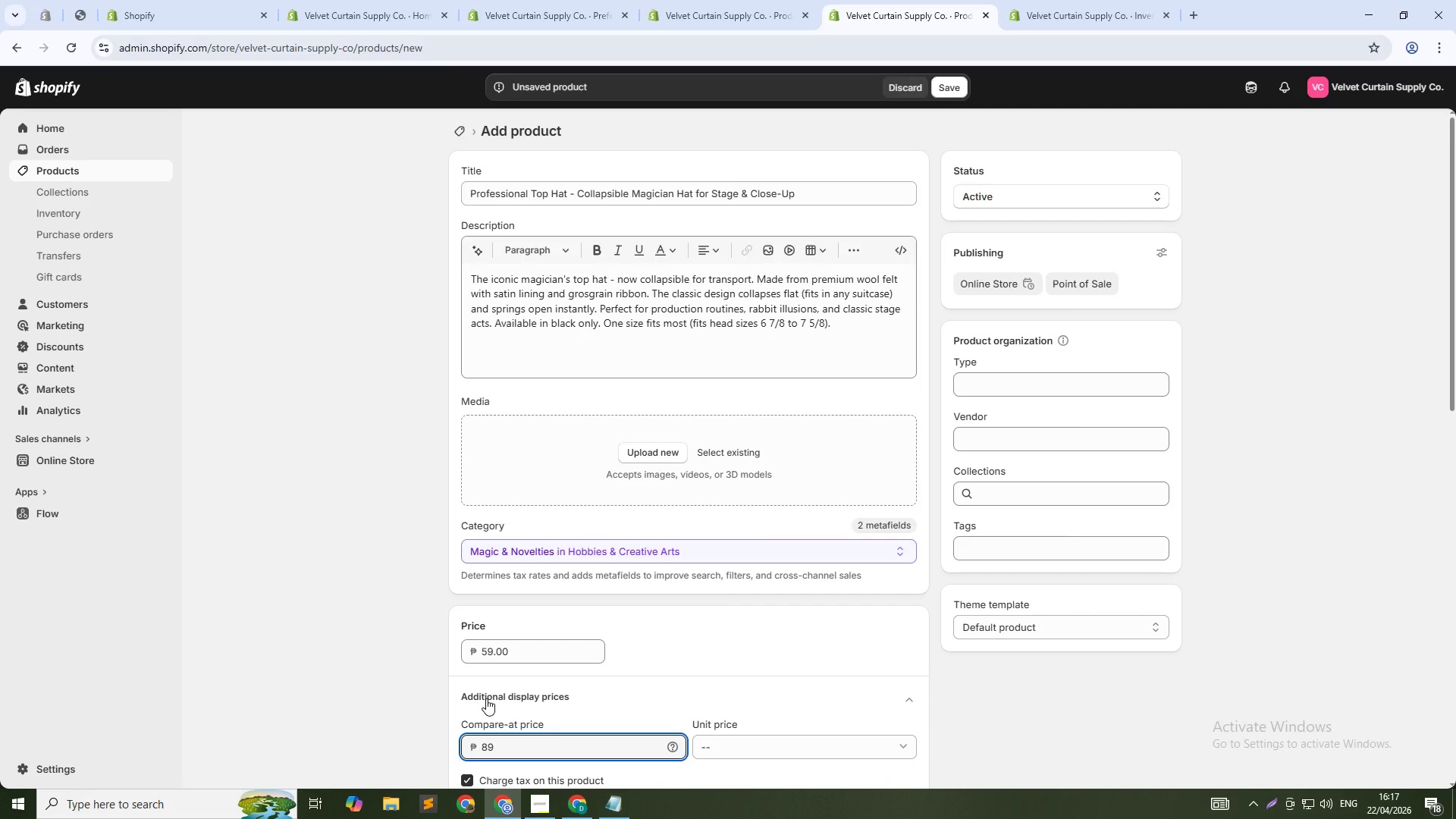 
mouse_move([570, 726])
 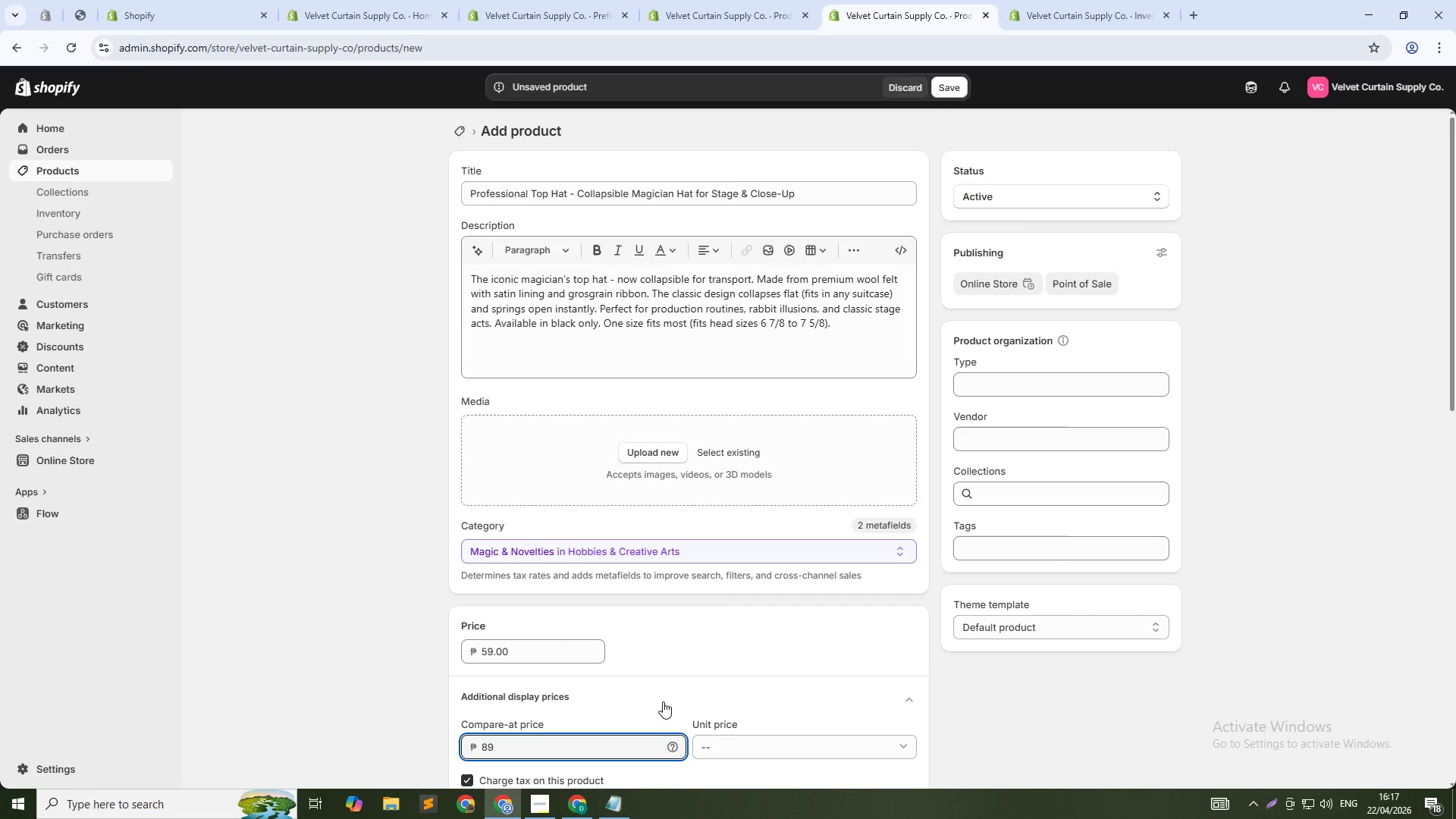 
scroll: coordinate [500, 696], scroll_direction: down, amount: 3.0
 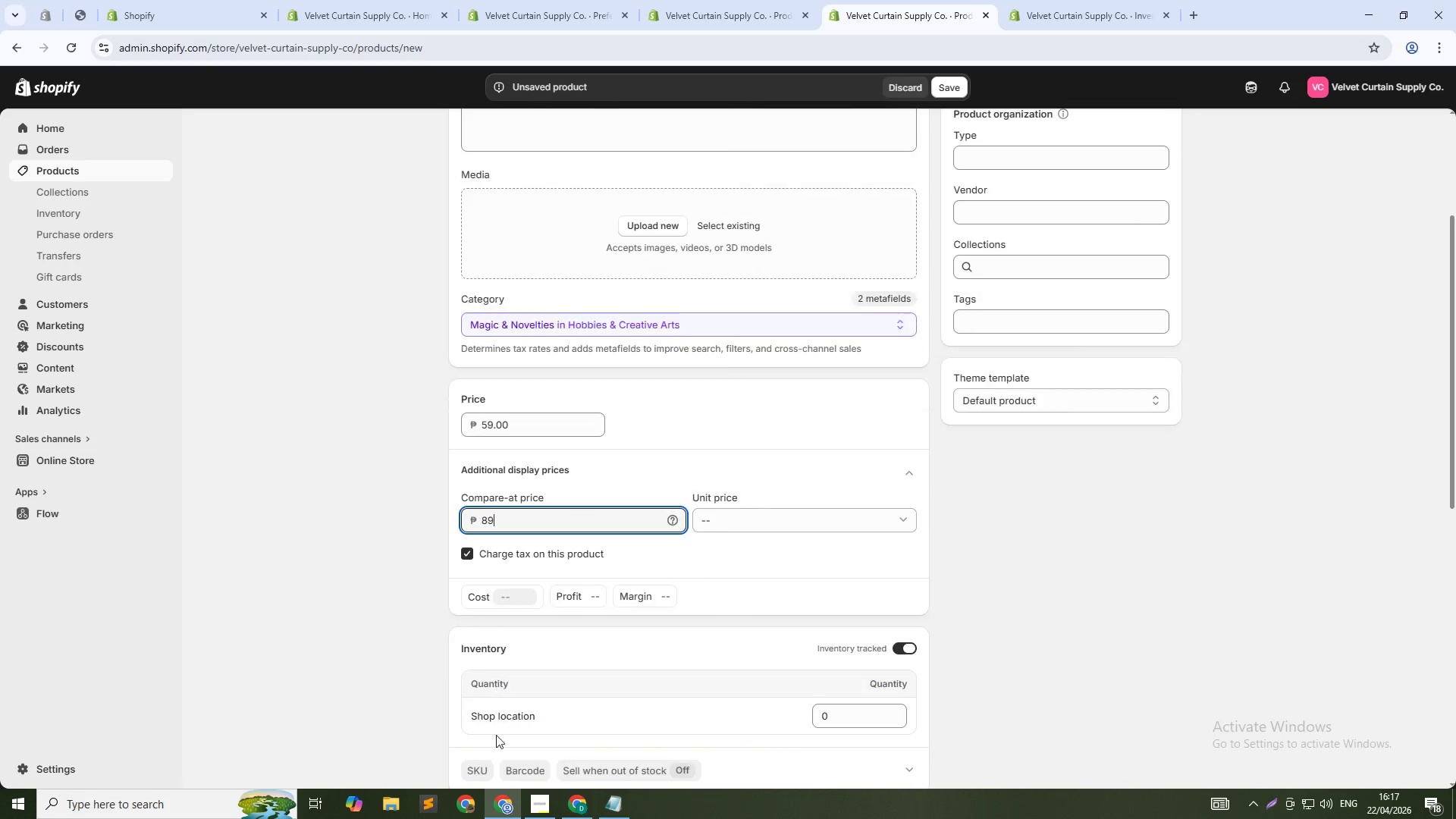 
mouse_move([509, 752])
 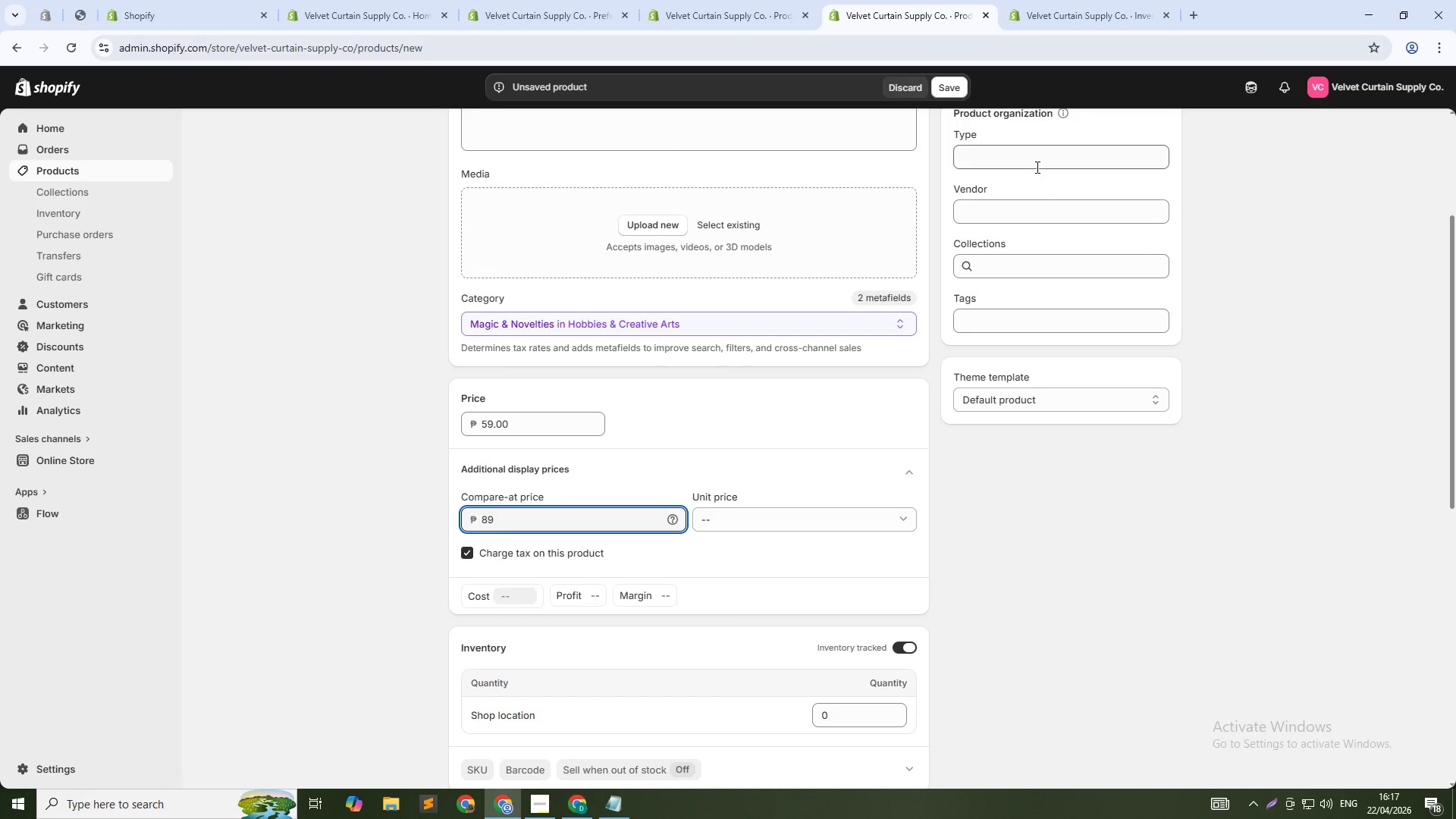 
left_click([1033, 158])
 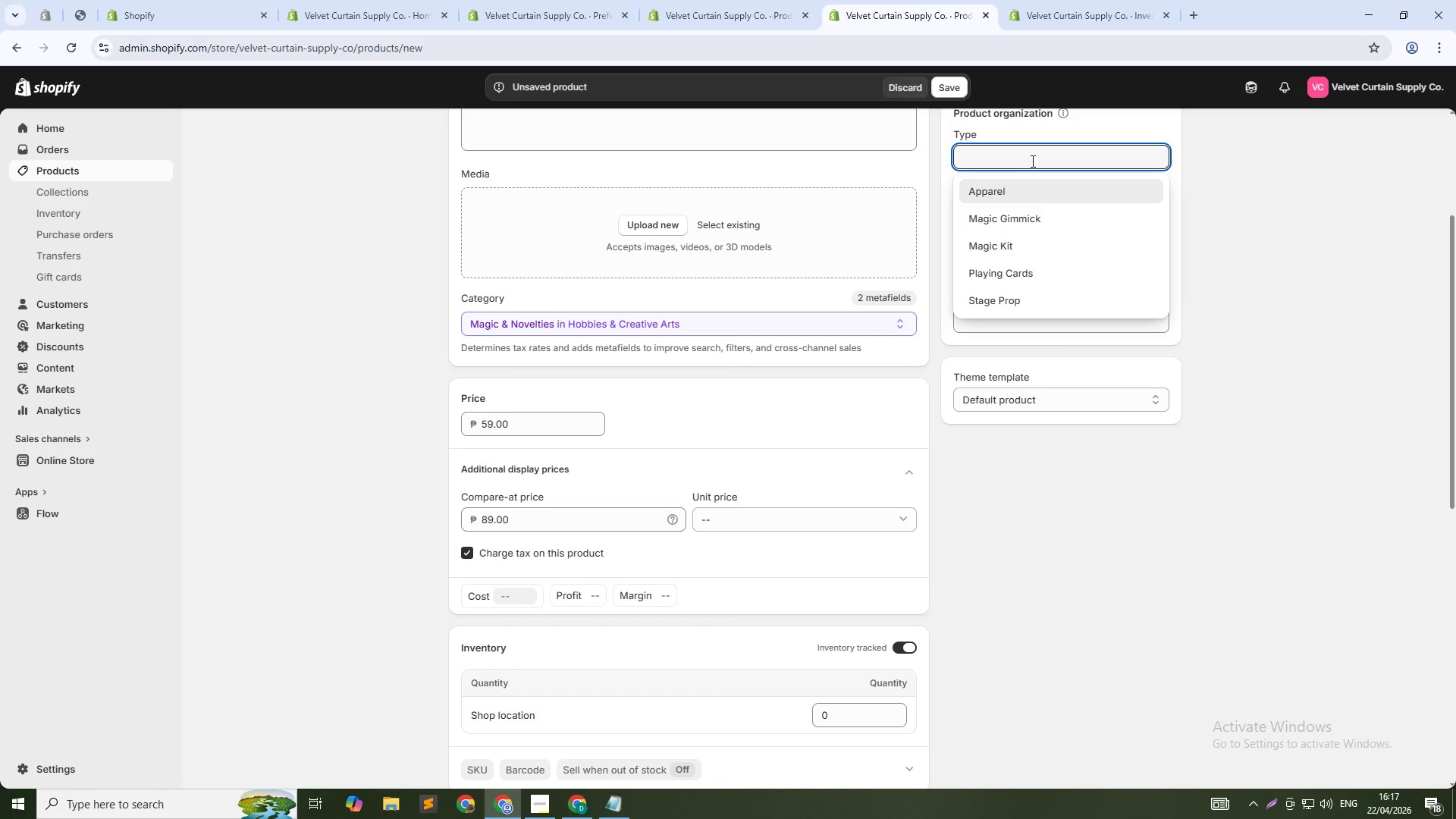 
hold_key(key=ShiftLeft, duration=0.42)
 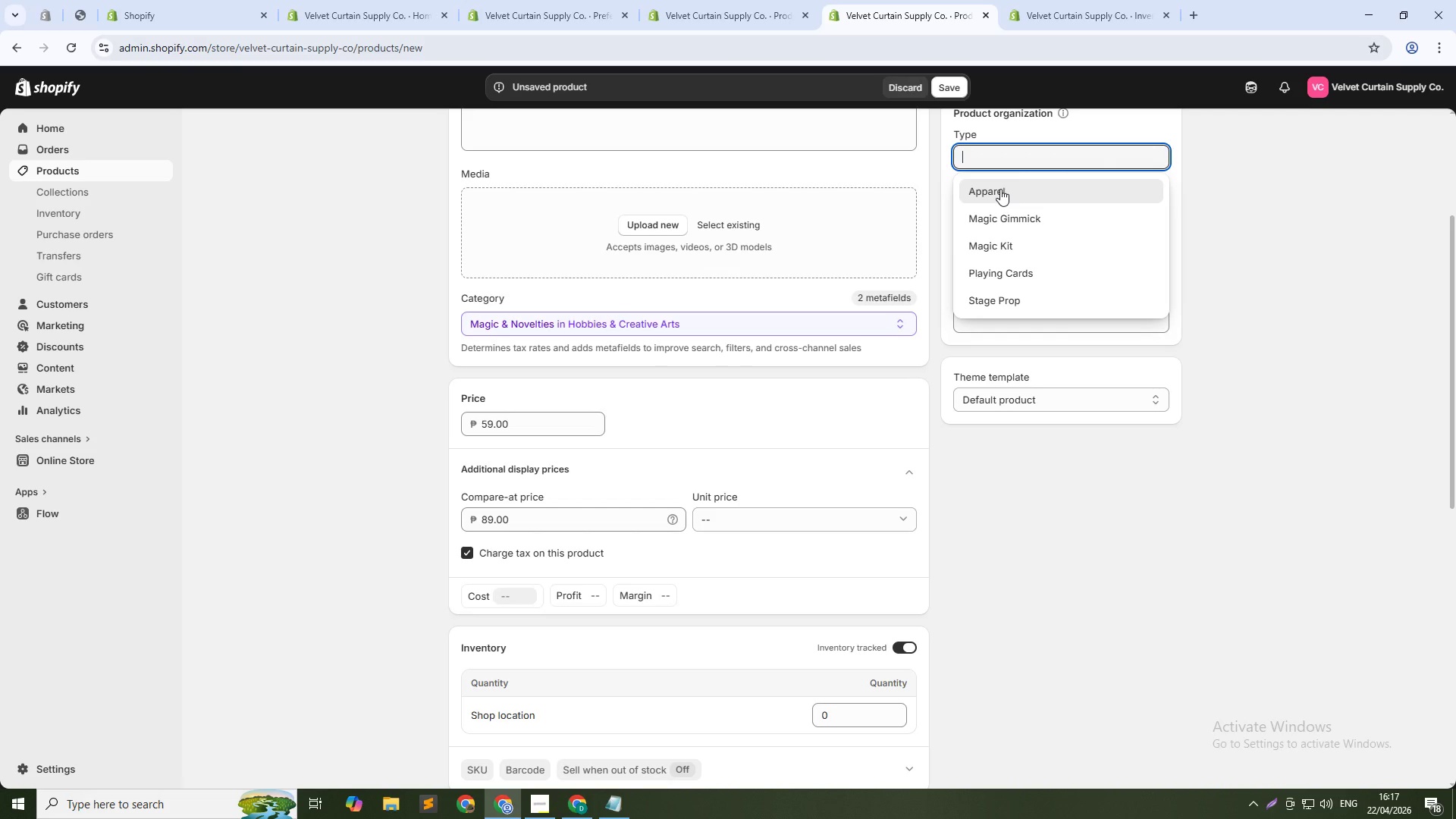 
wait(9.28)
 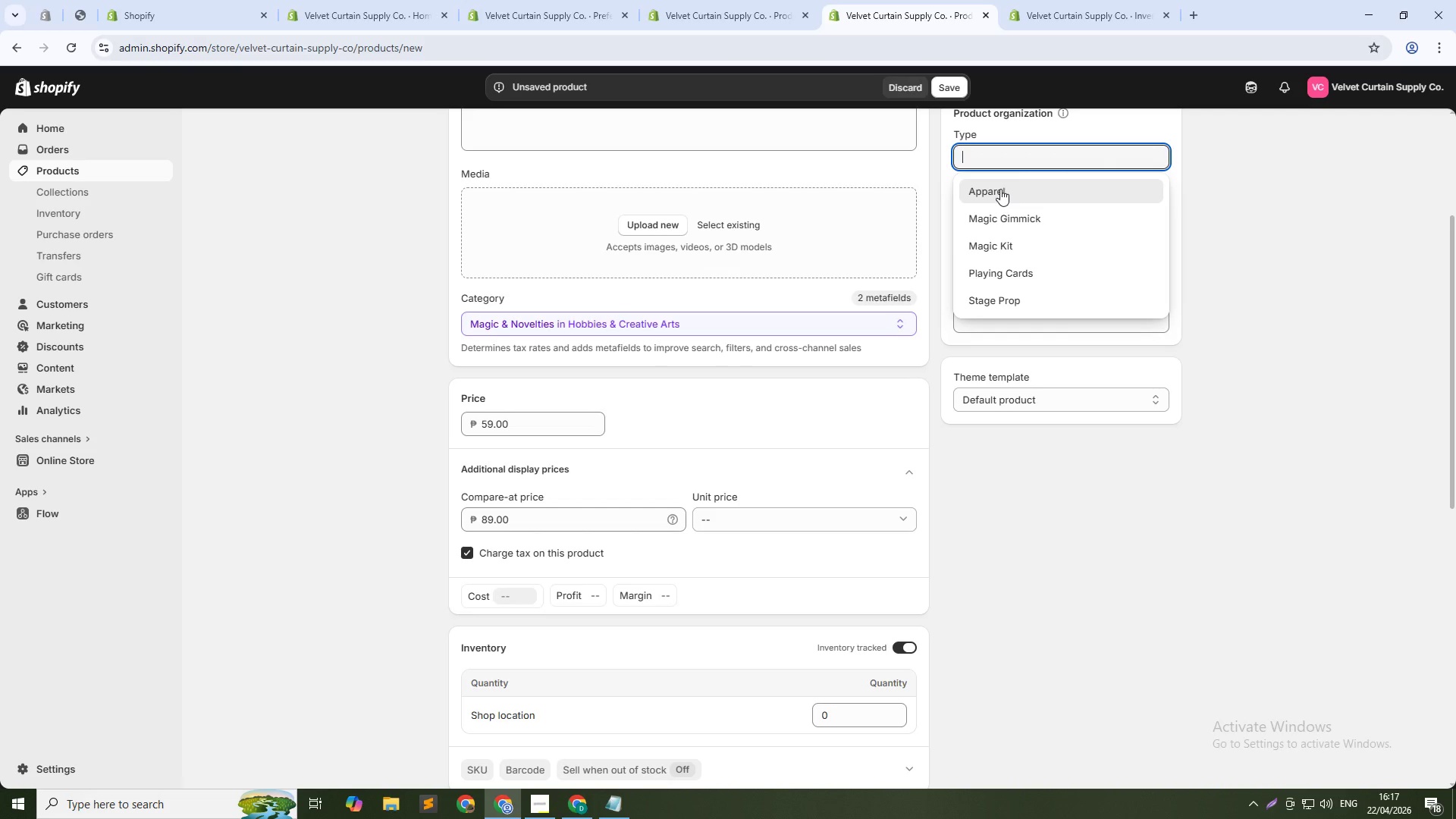 
left_click([1015, 187])
 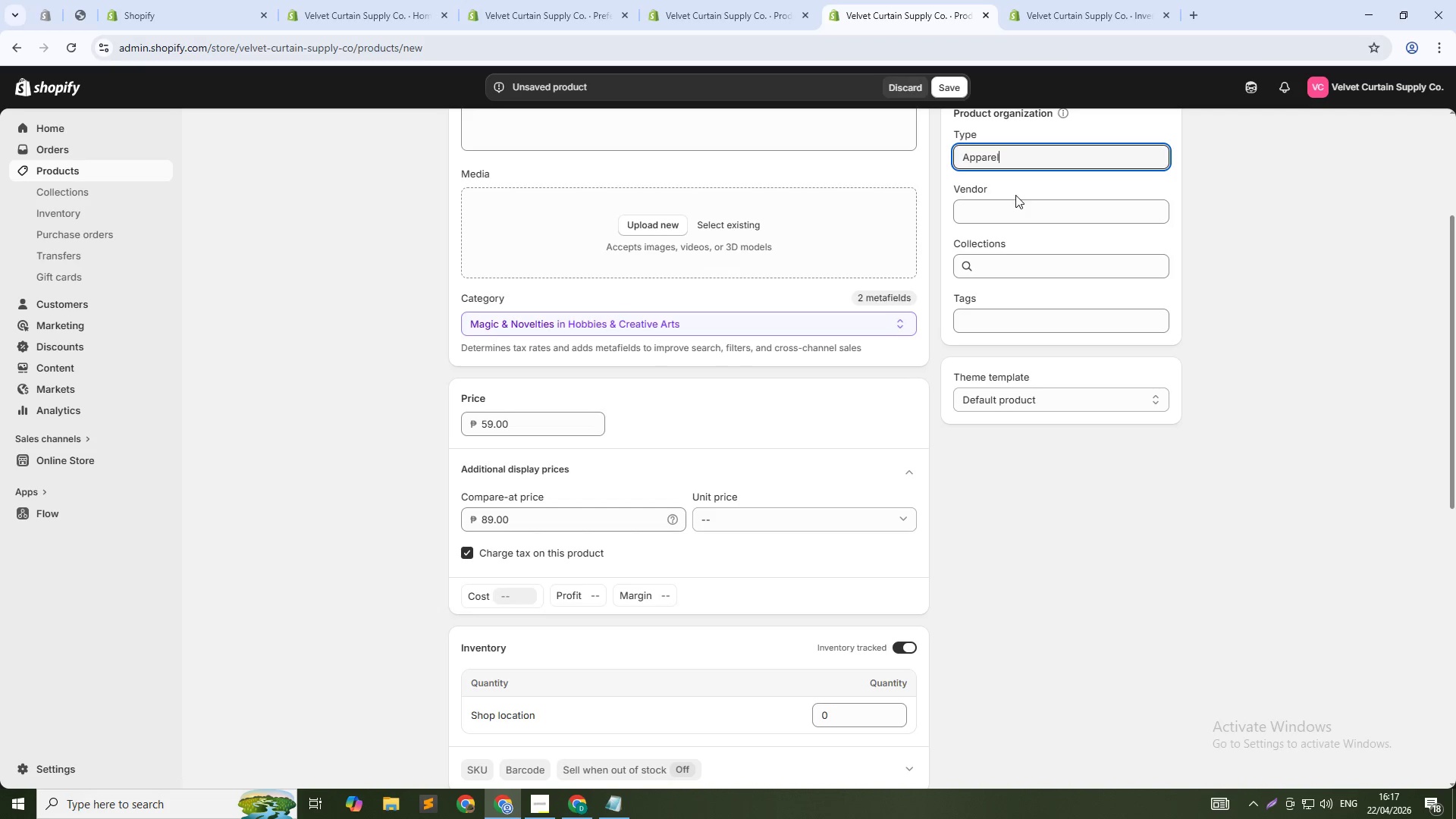 
left_click([1015, 207])
 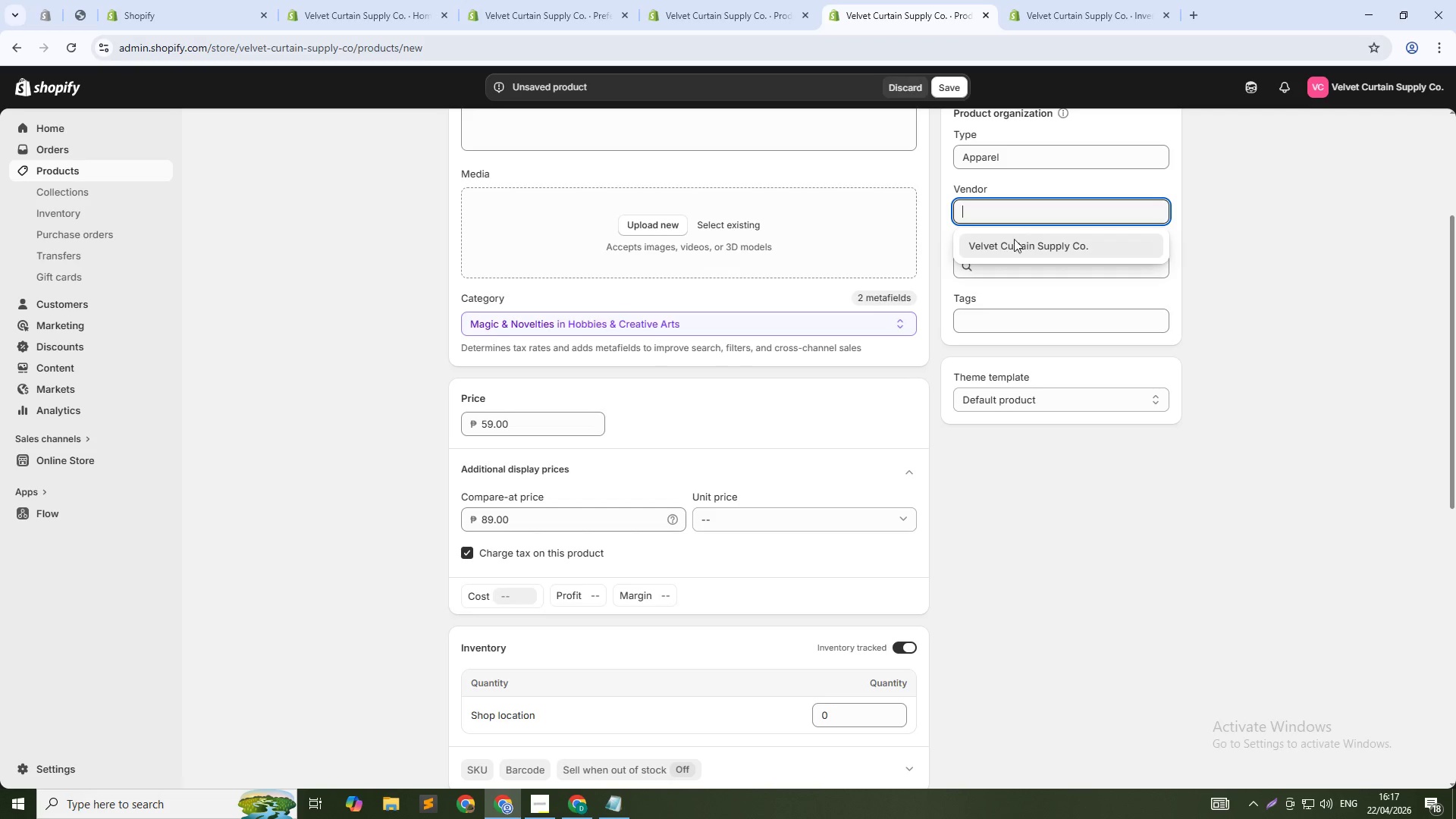 
left_click([1014, 245])
 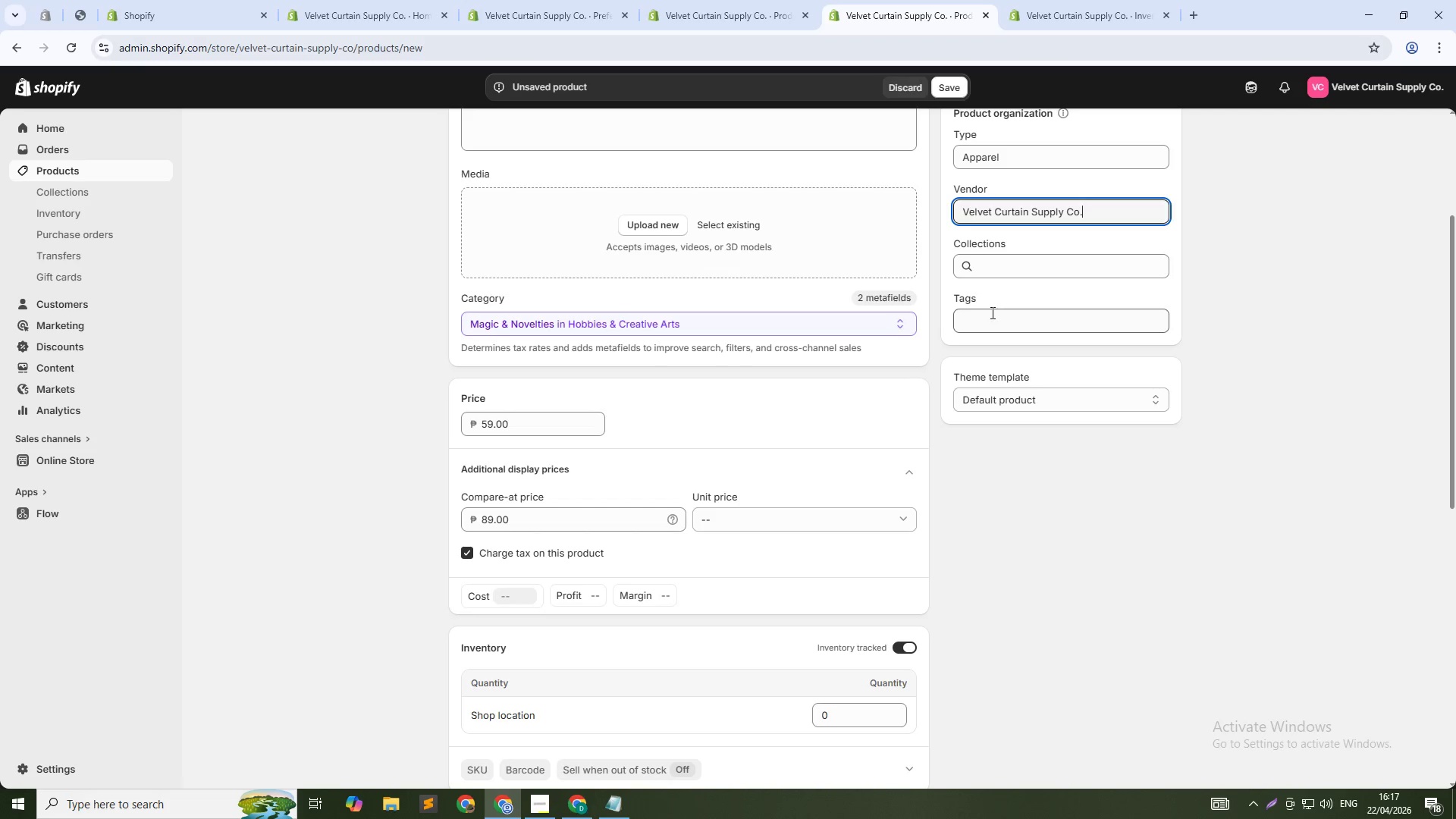 
left_click([994, 318])
 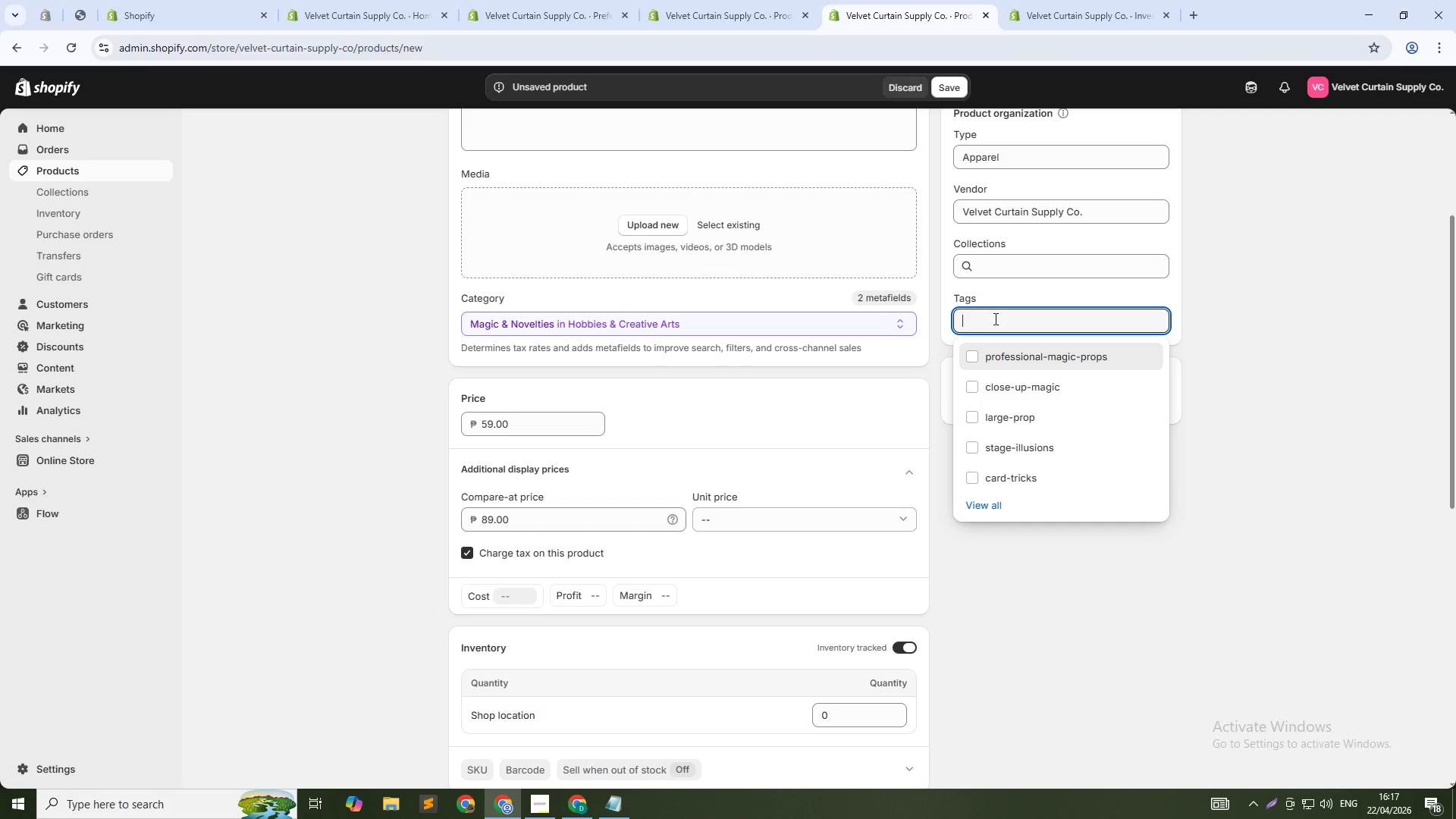 
type(peer)
key(Backspace)
key(Backspace)
type(rfor)
 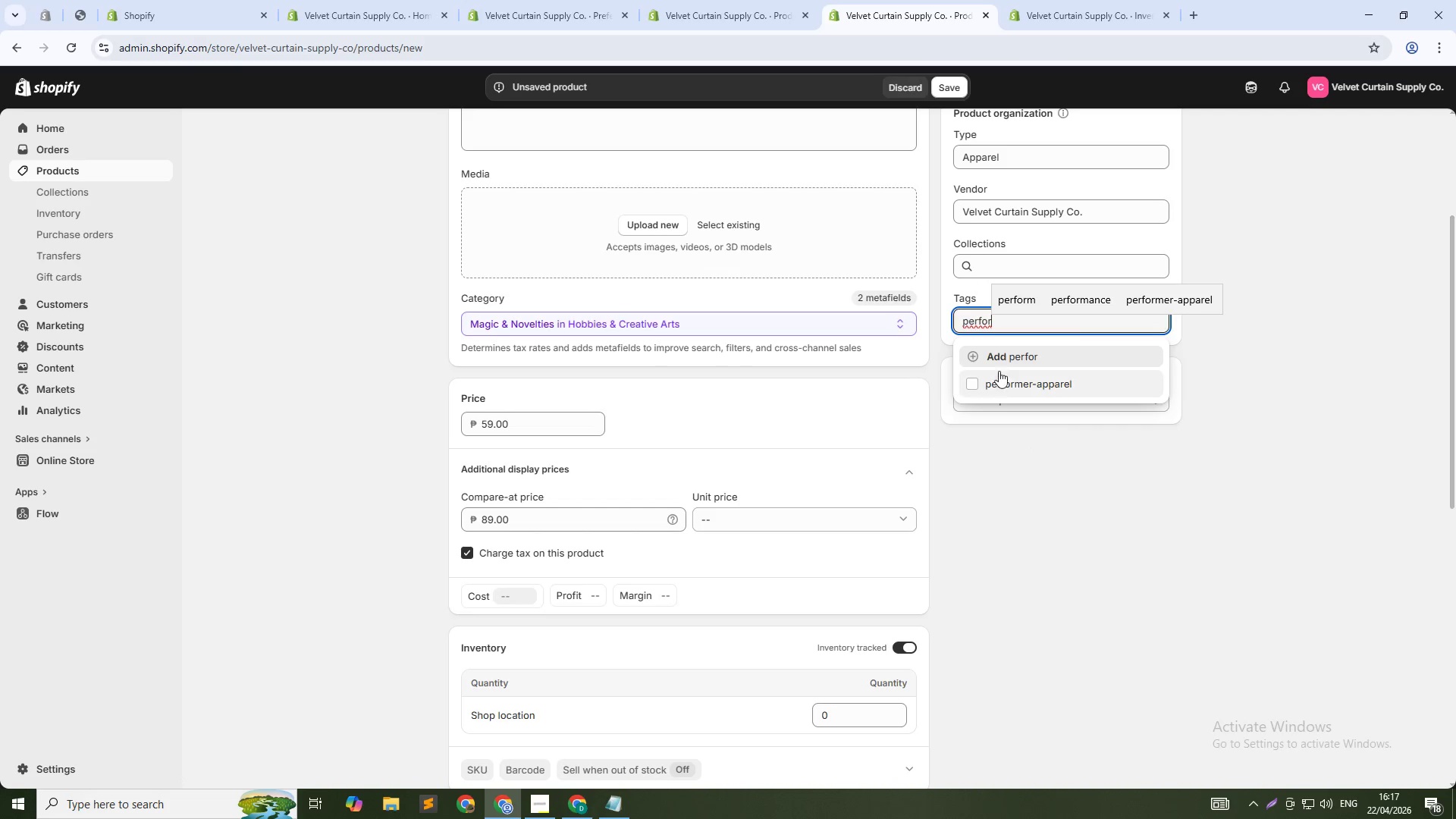 
left_click([1007, 383])
 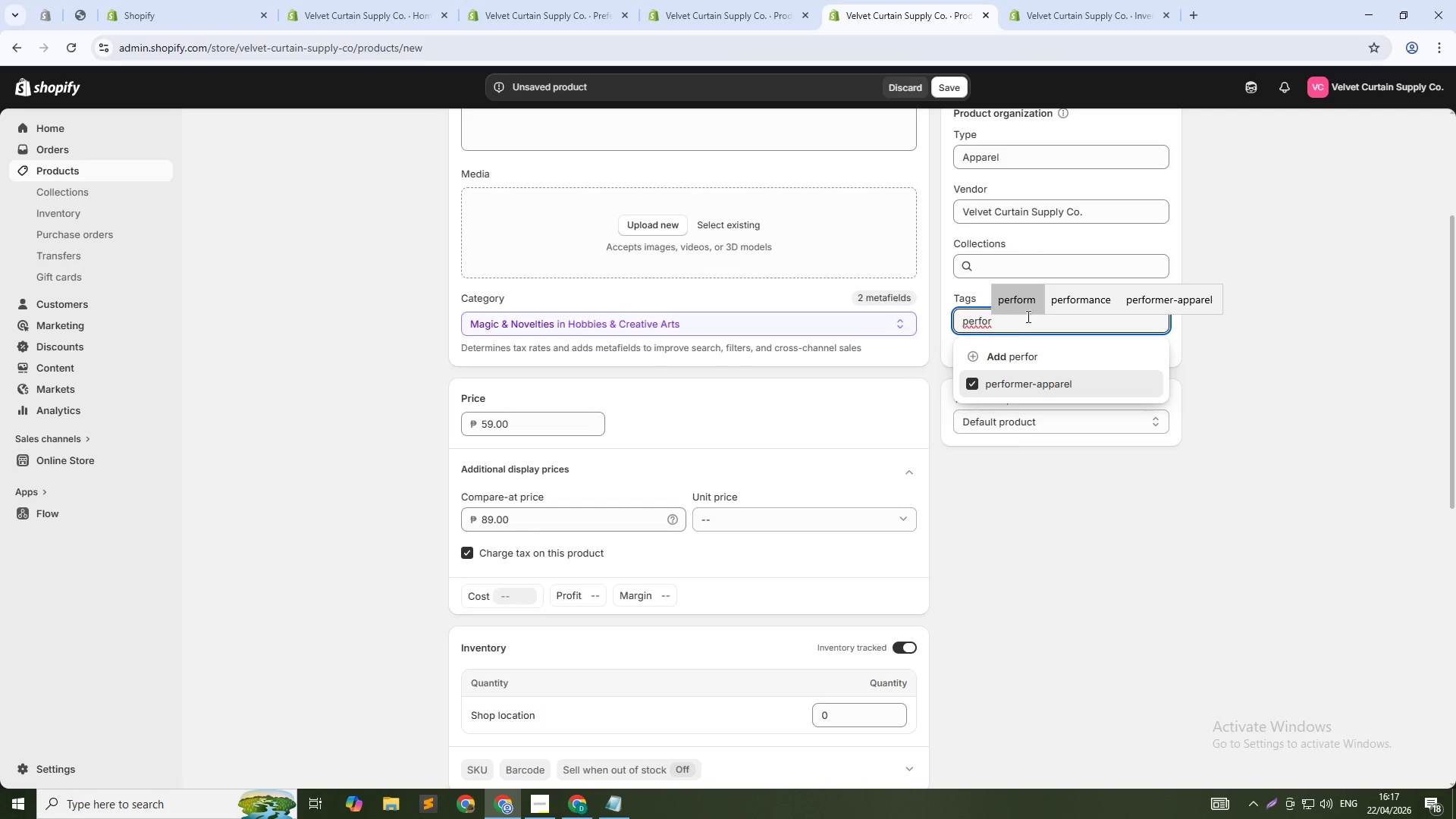 
left_click([1027, 325])
 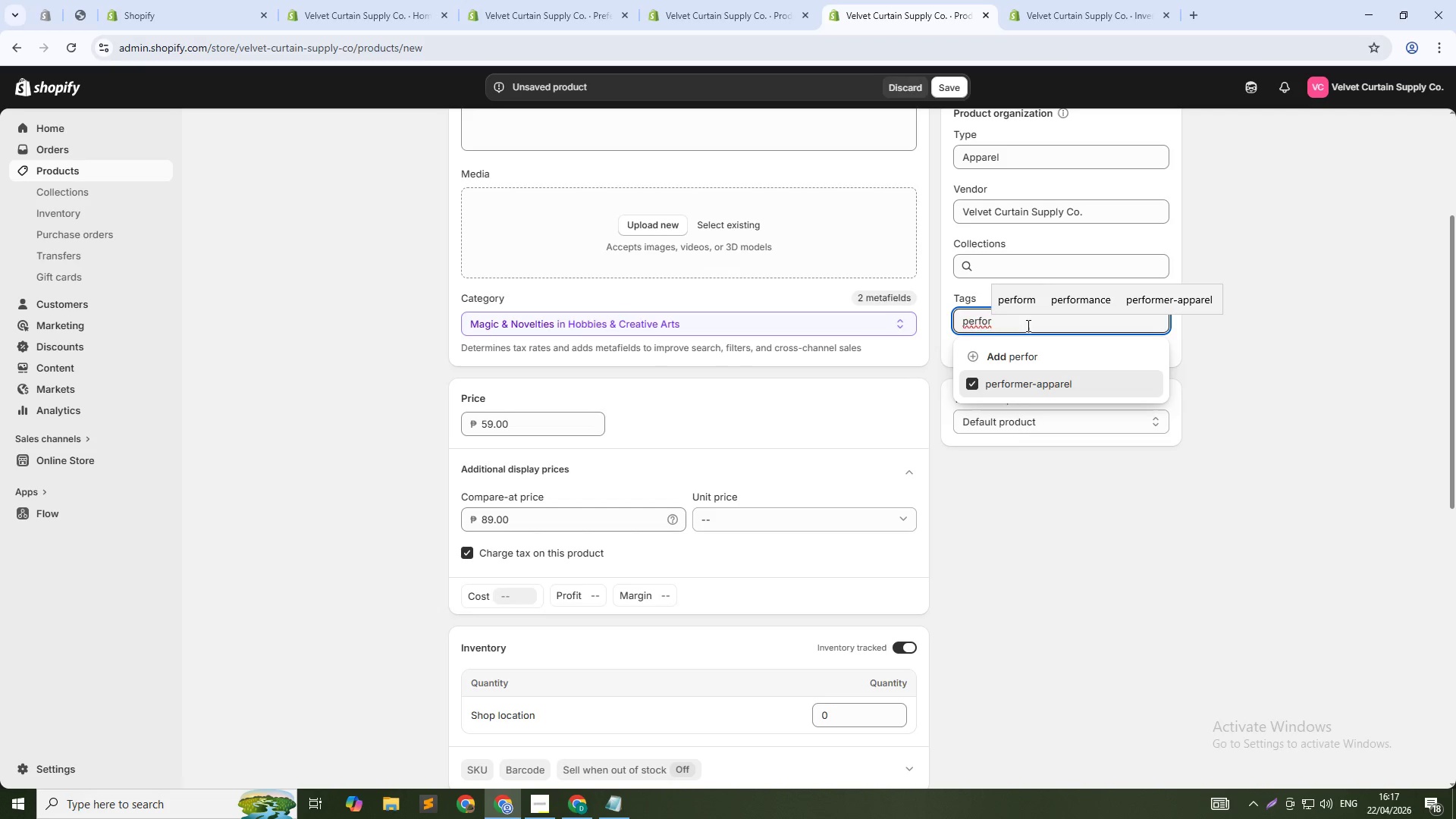 
double_click([1027, 325])
 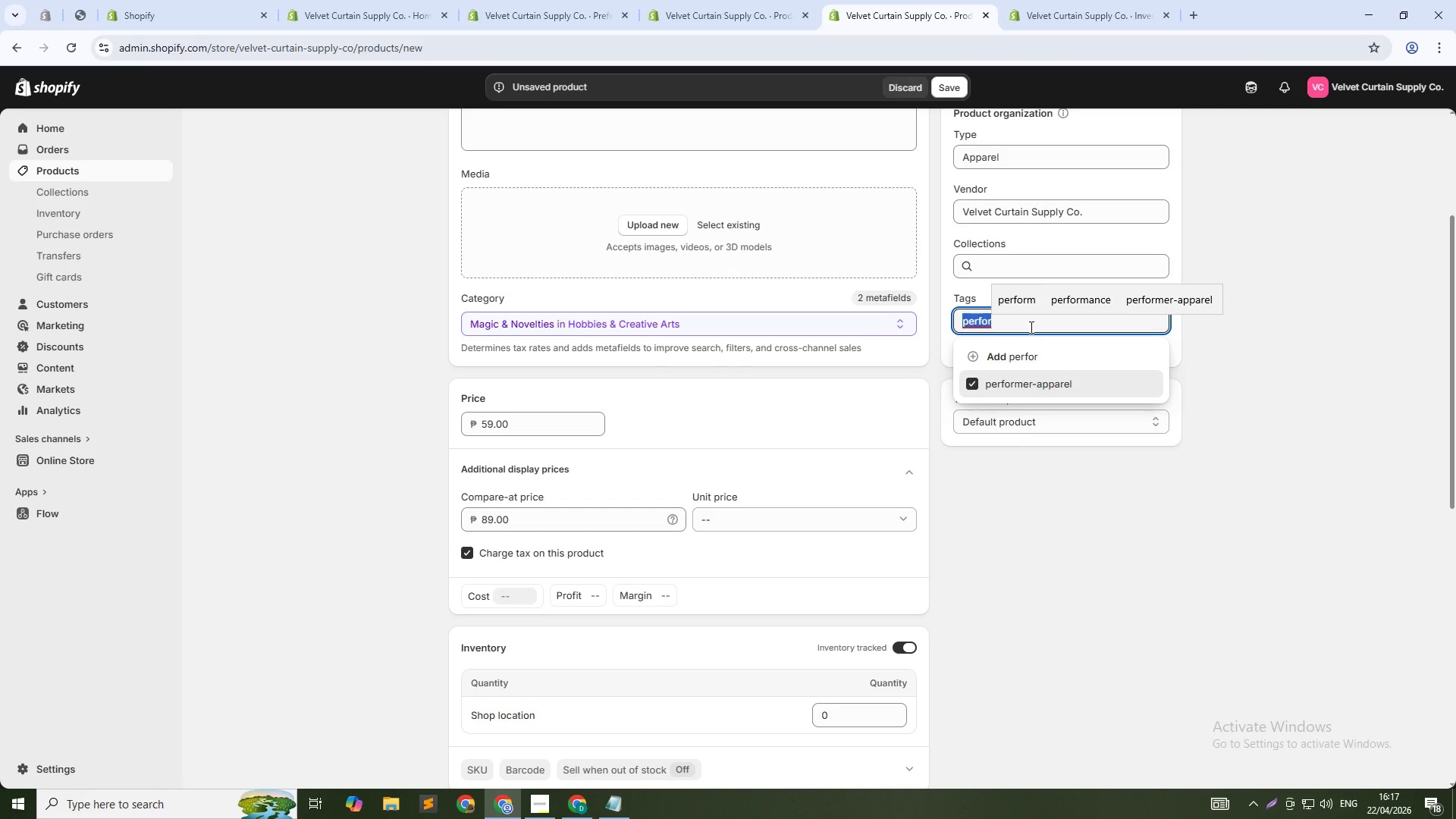 
key(Backspace)
type(top-hat)
 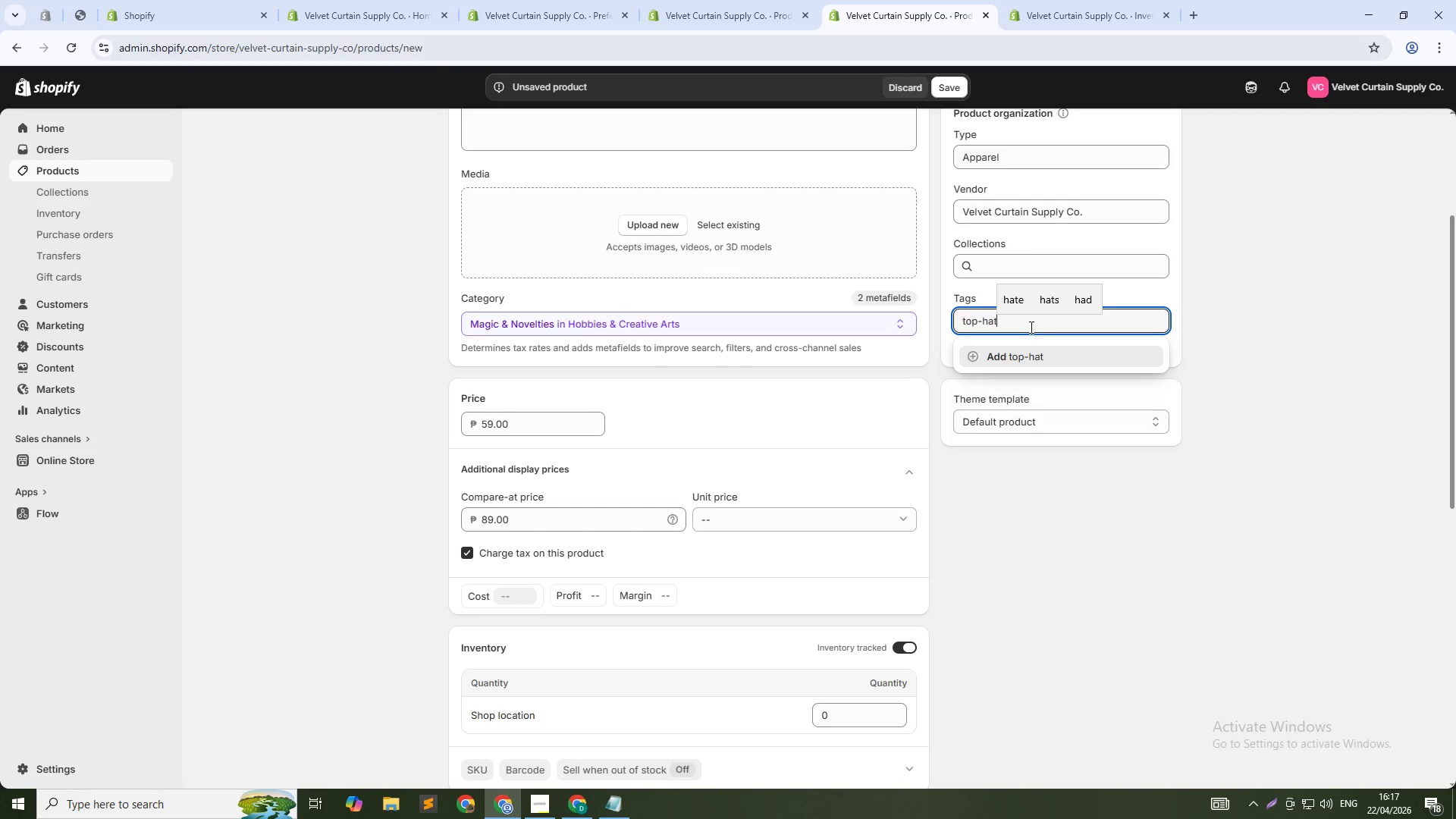 
key(Enter)
 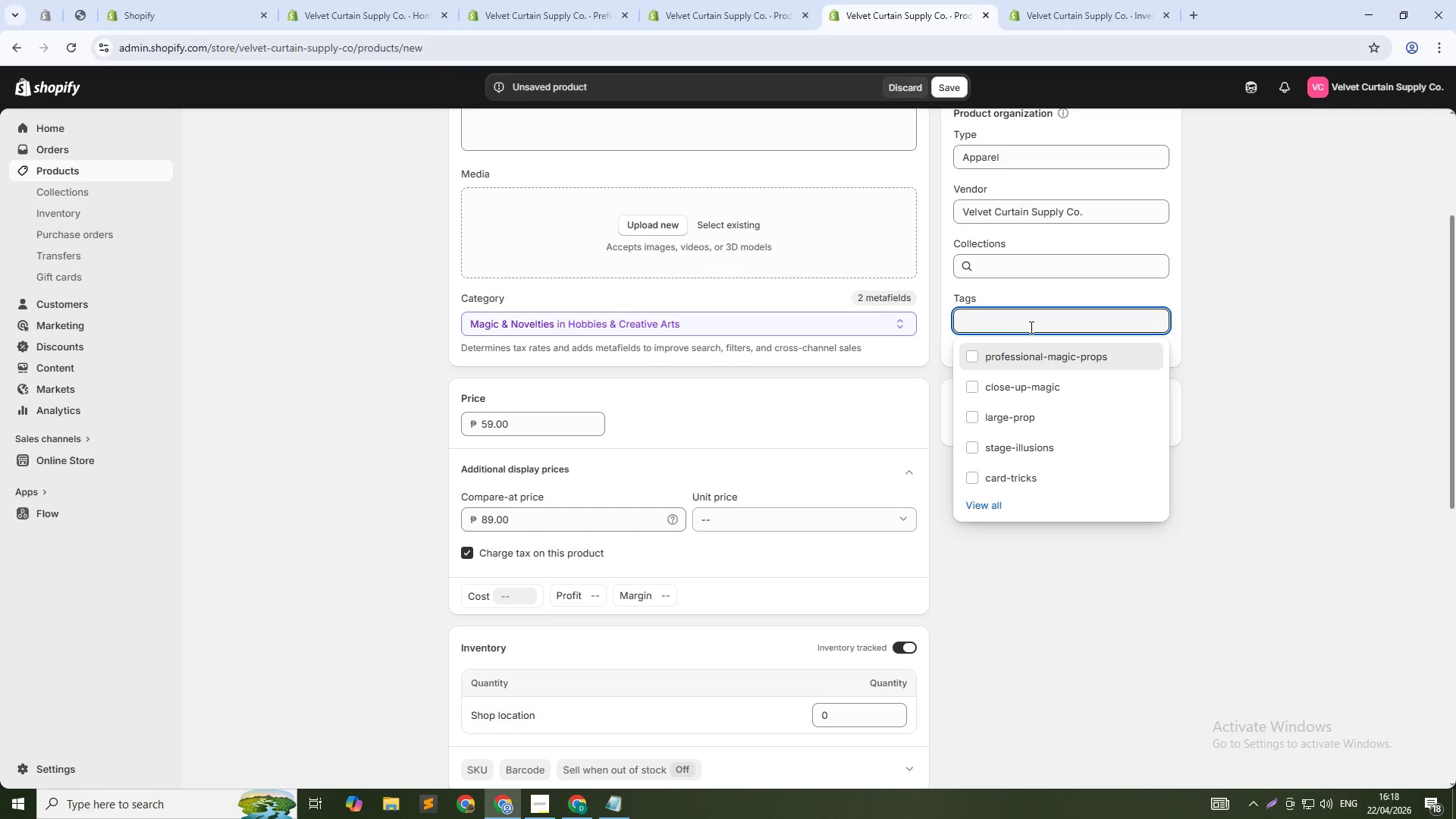 
type(stage-prop)
 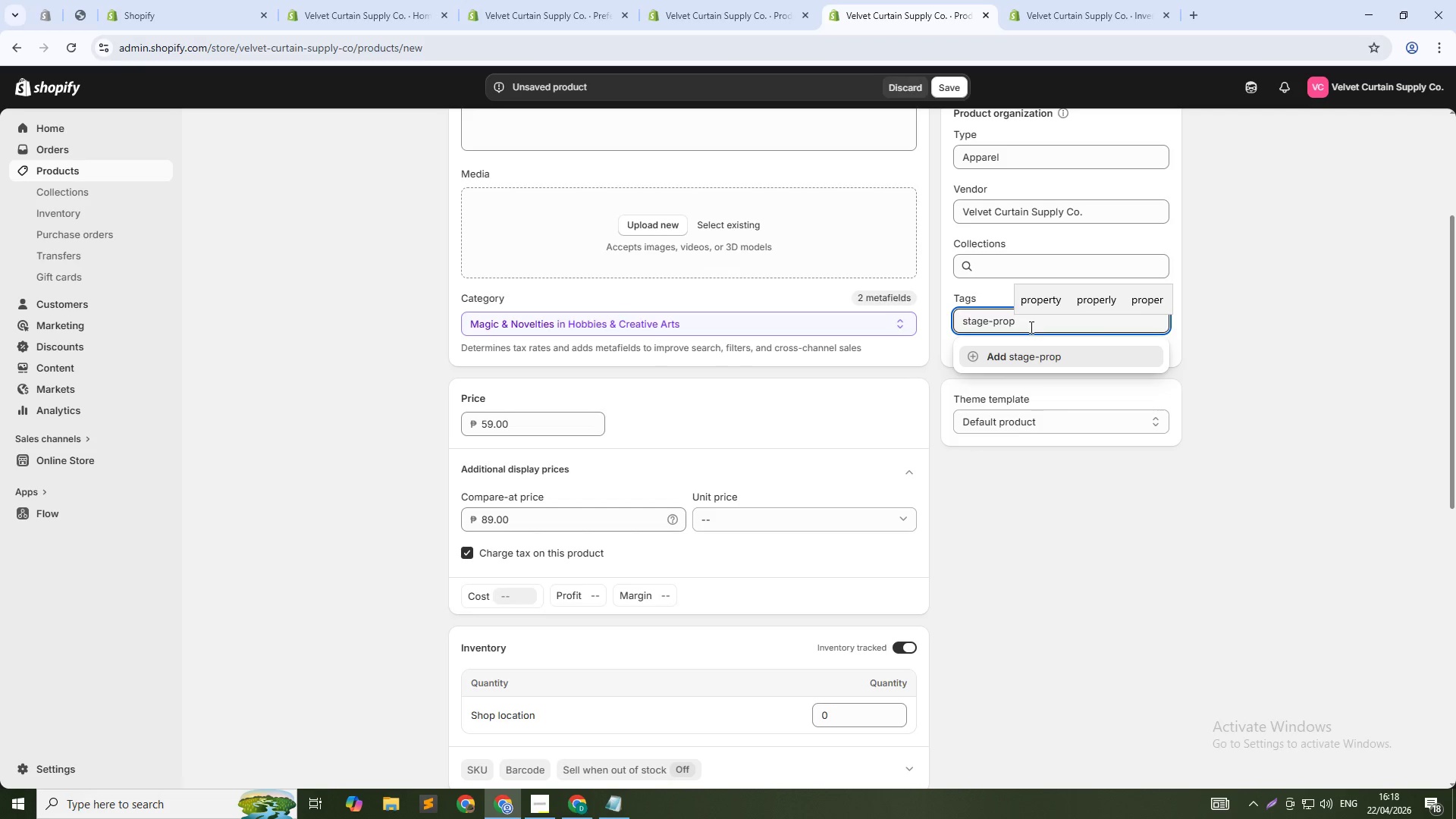 
key(Enter)
 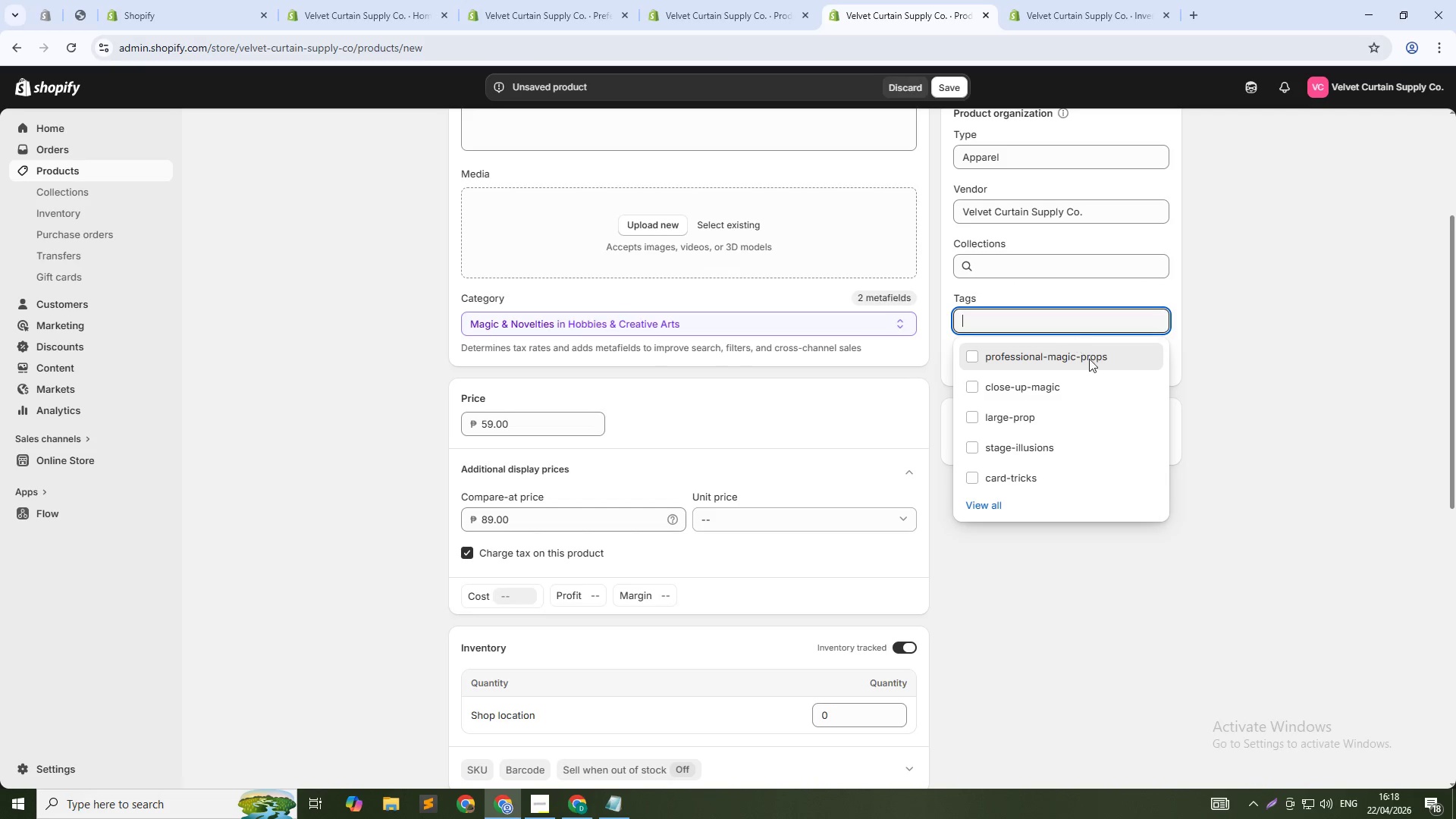 
left_click([1092, 362])
 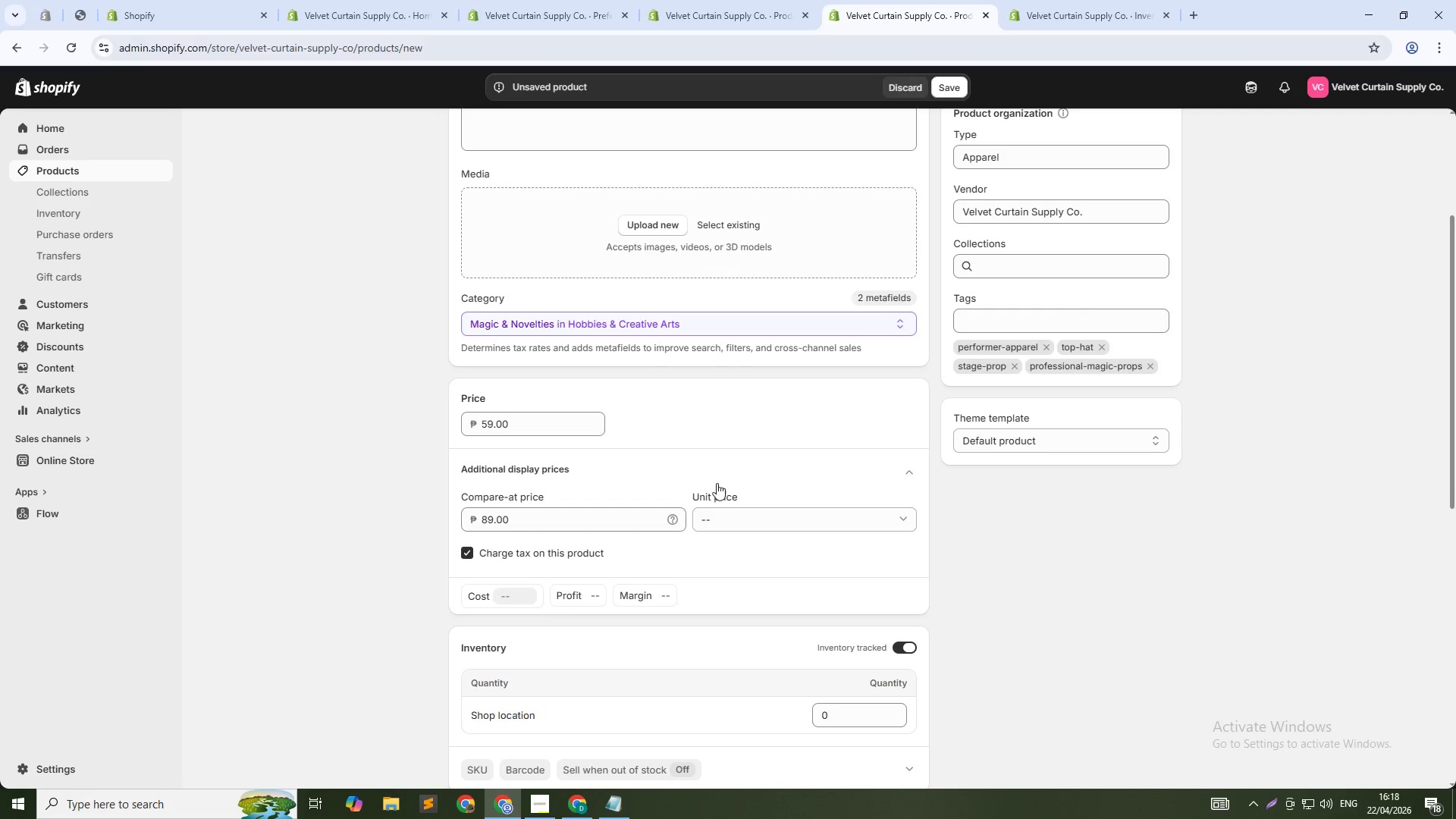 
scroll: coordinate [507, 741], scroll_direction: down, amount: 1.0
 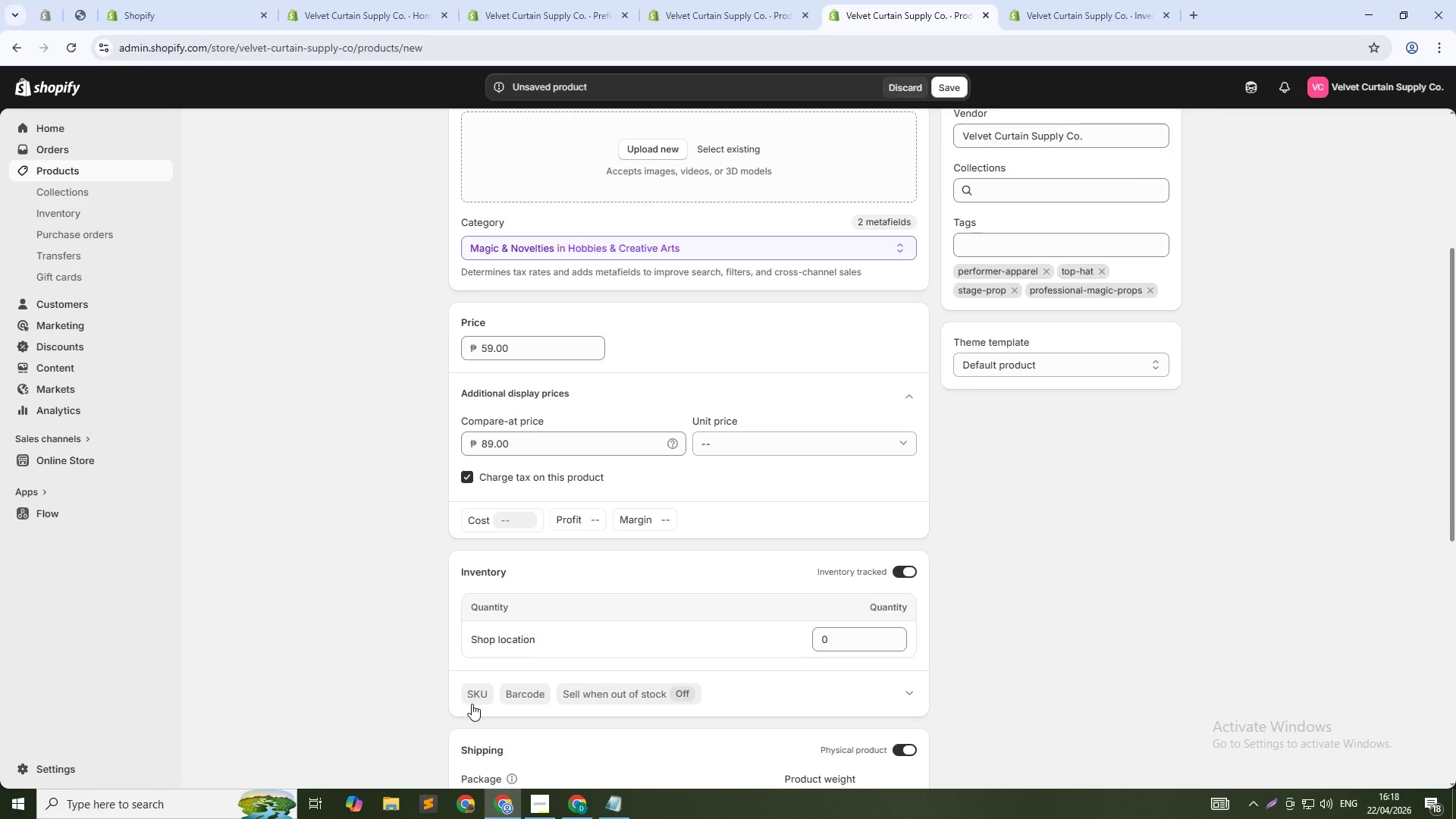 
left_click([483, 698])
 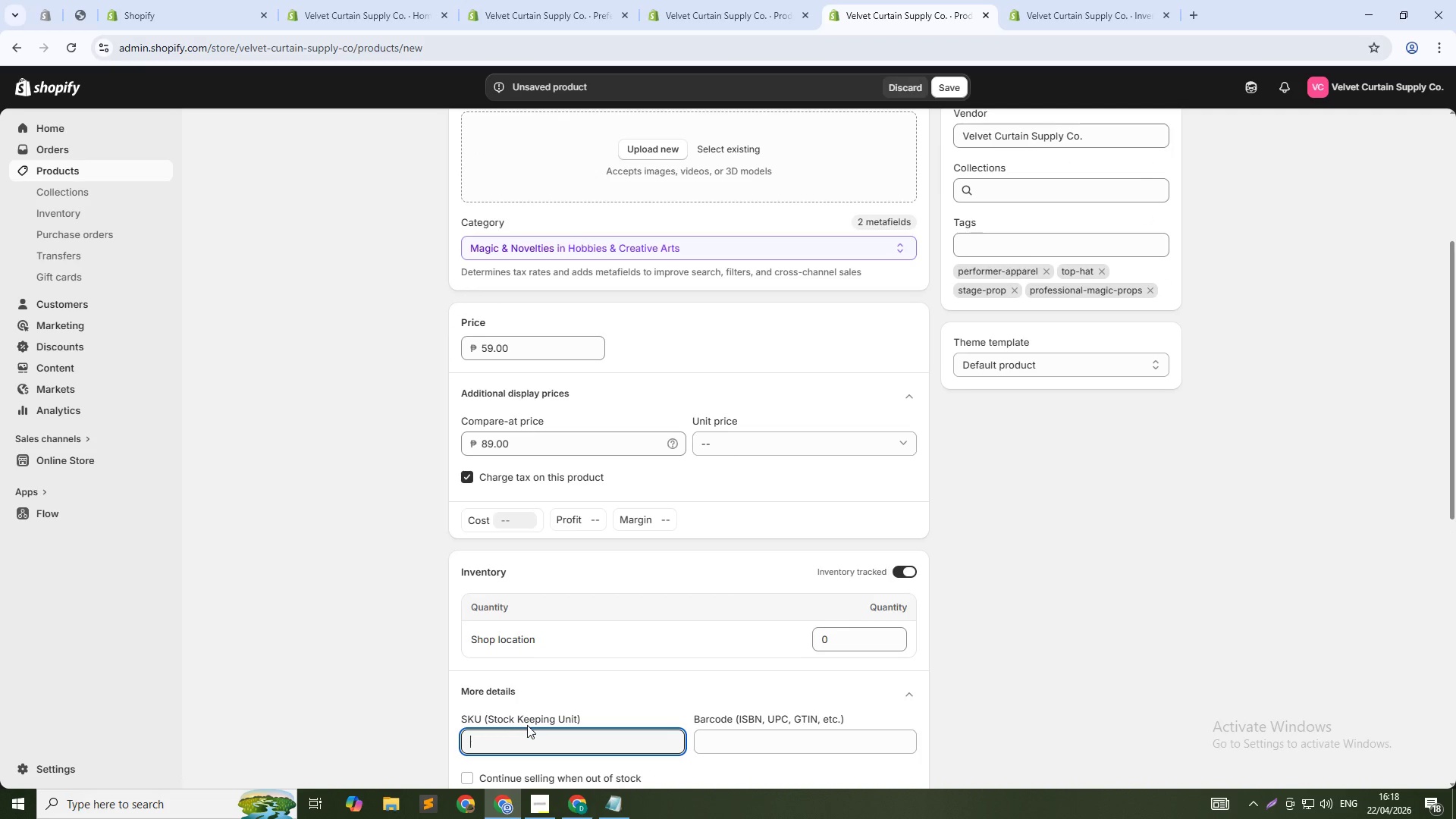 
scroll: coordinate [527, 725], scroll_direction: down, amount: 1.0
 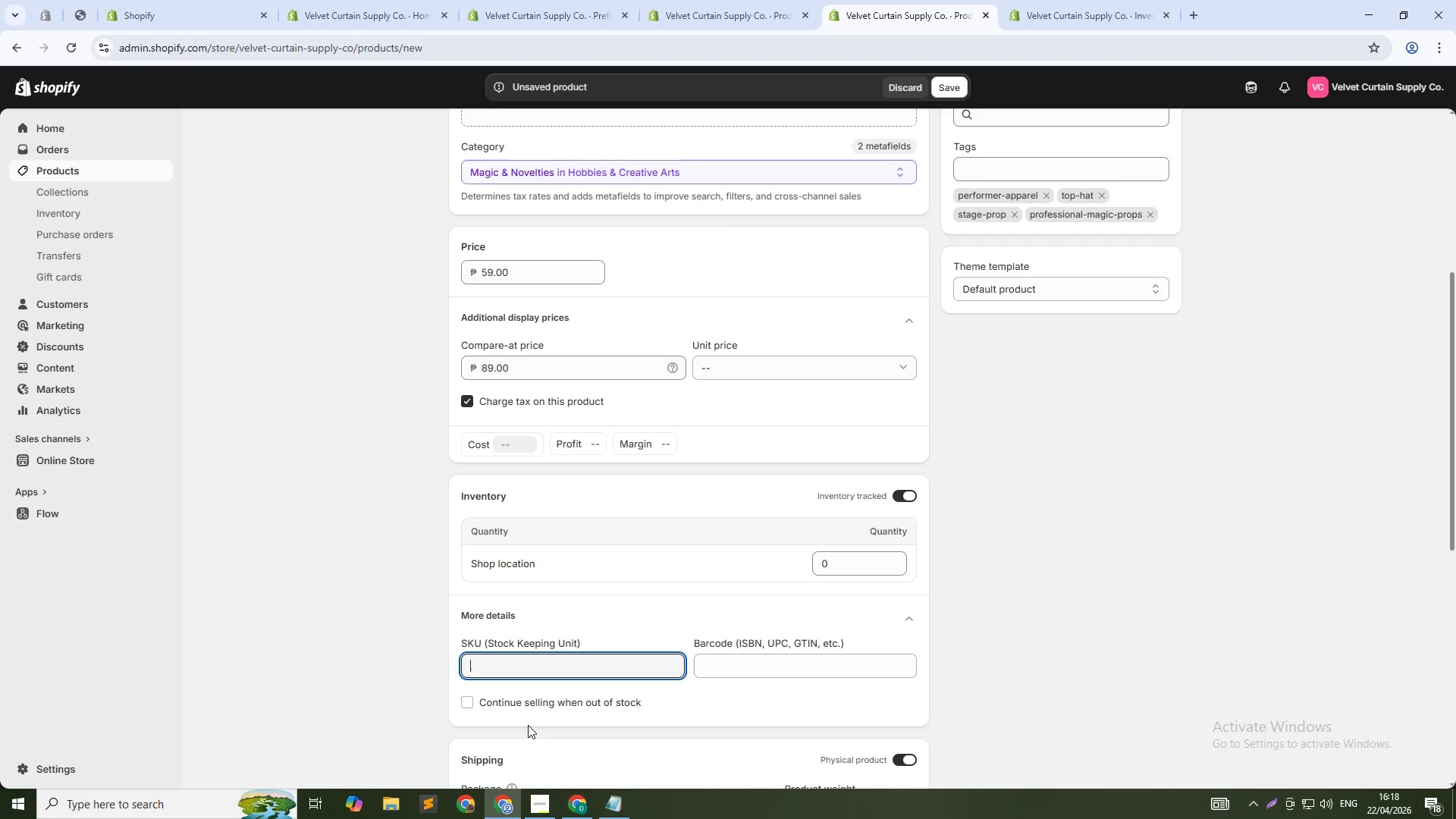 
type(VEL-APP-HAT-08)
 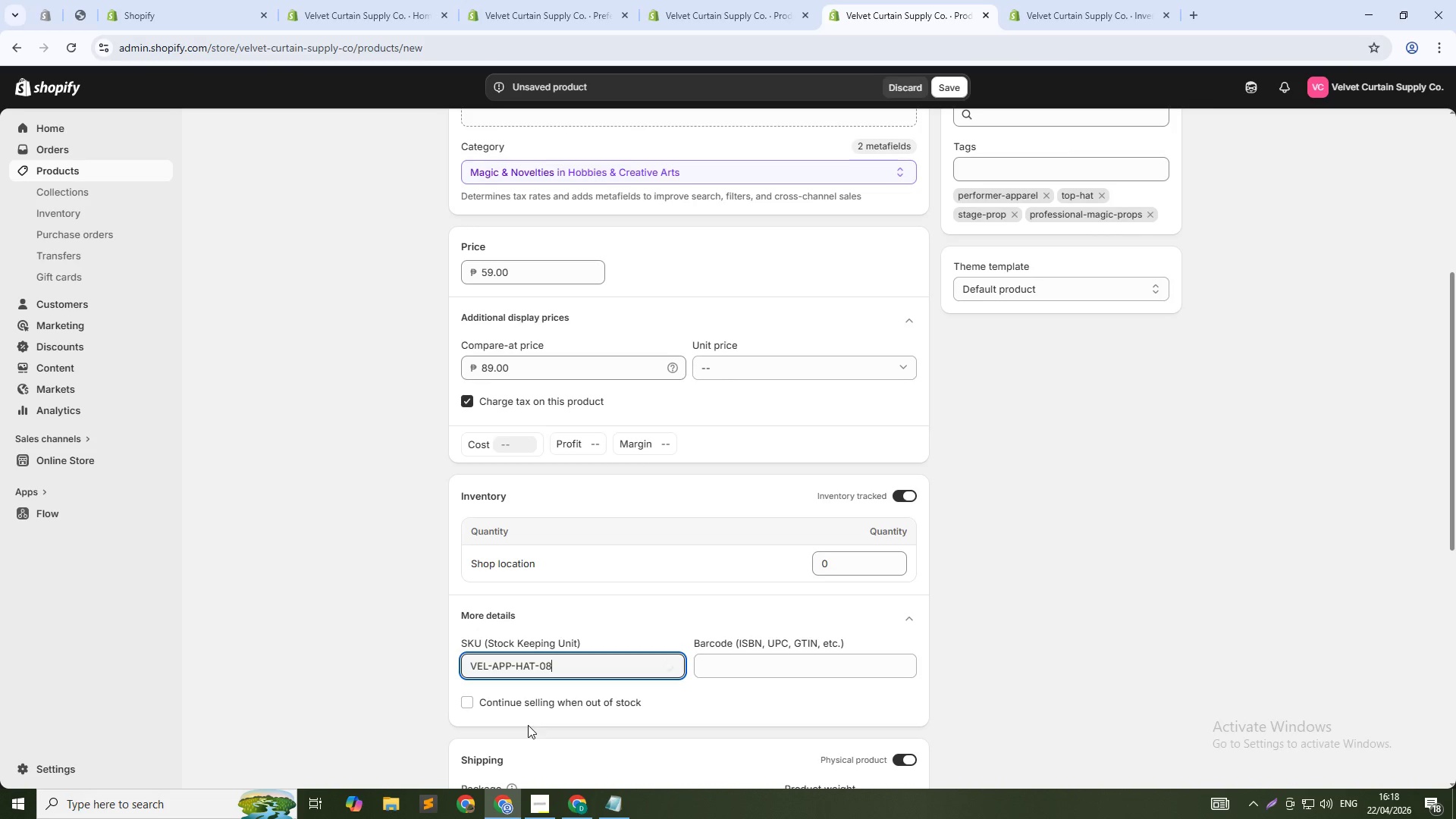 
wait(22.55)
 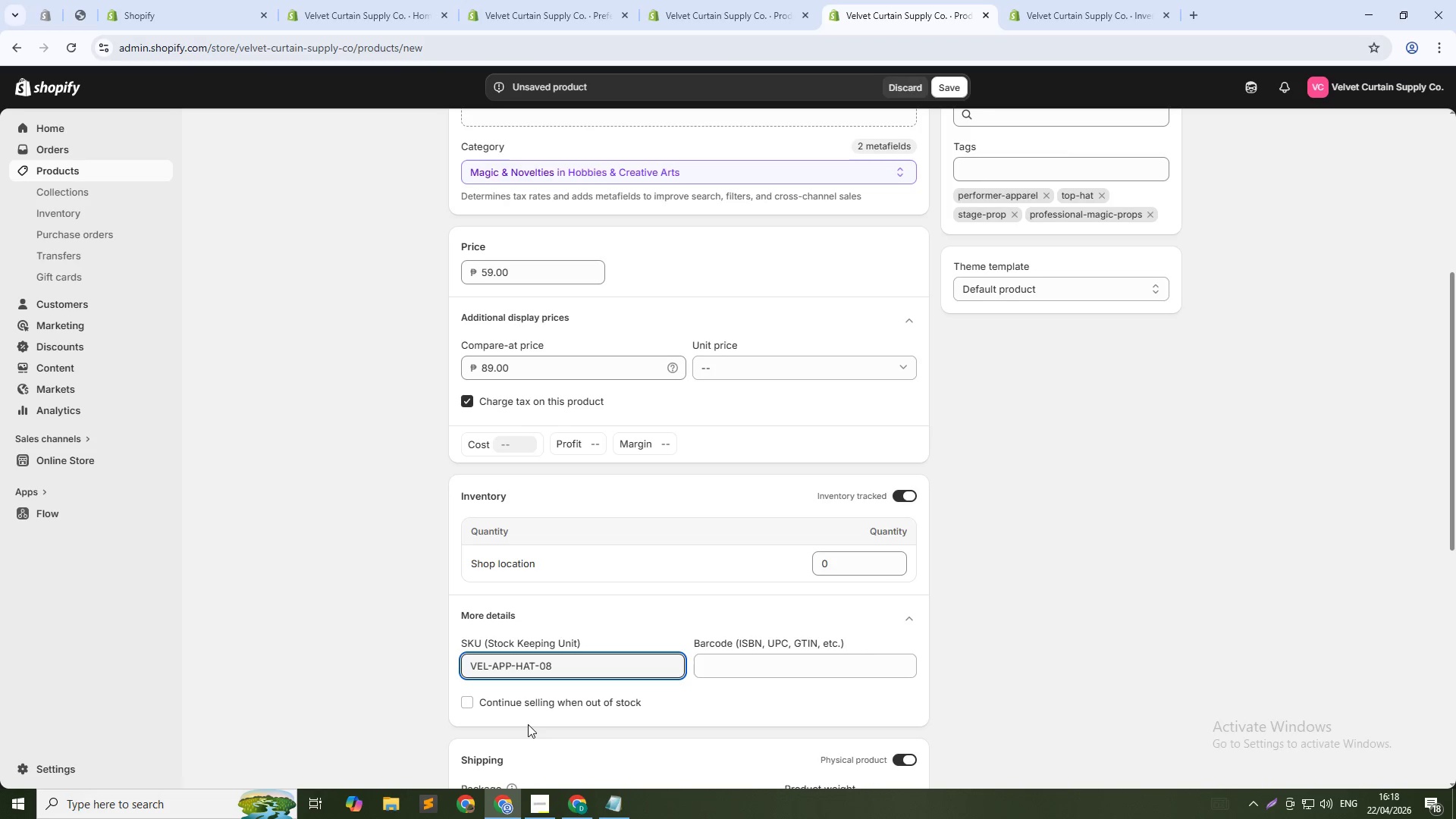 
scroll: coordinate [663, 604], scroll_direction: down, amount: 8.0
 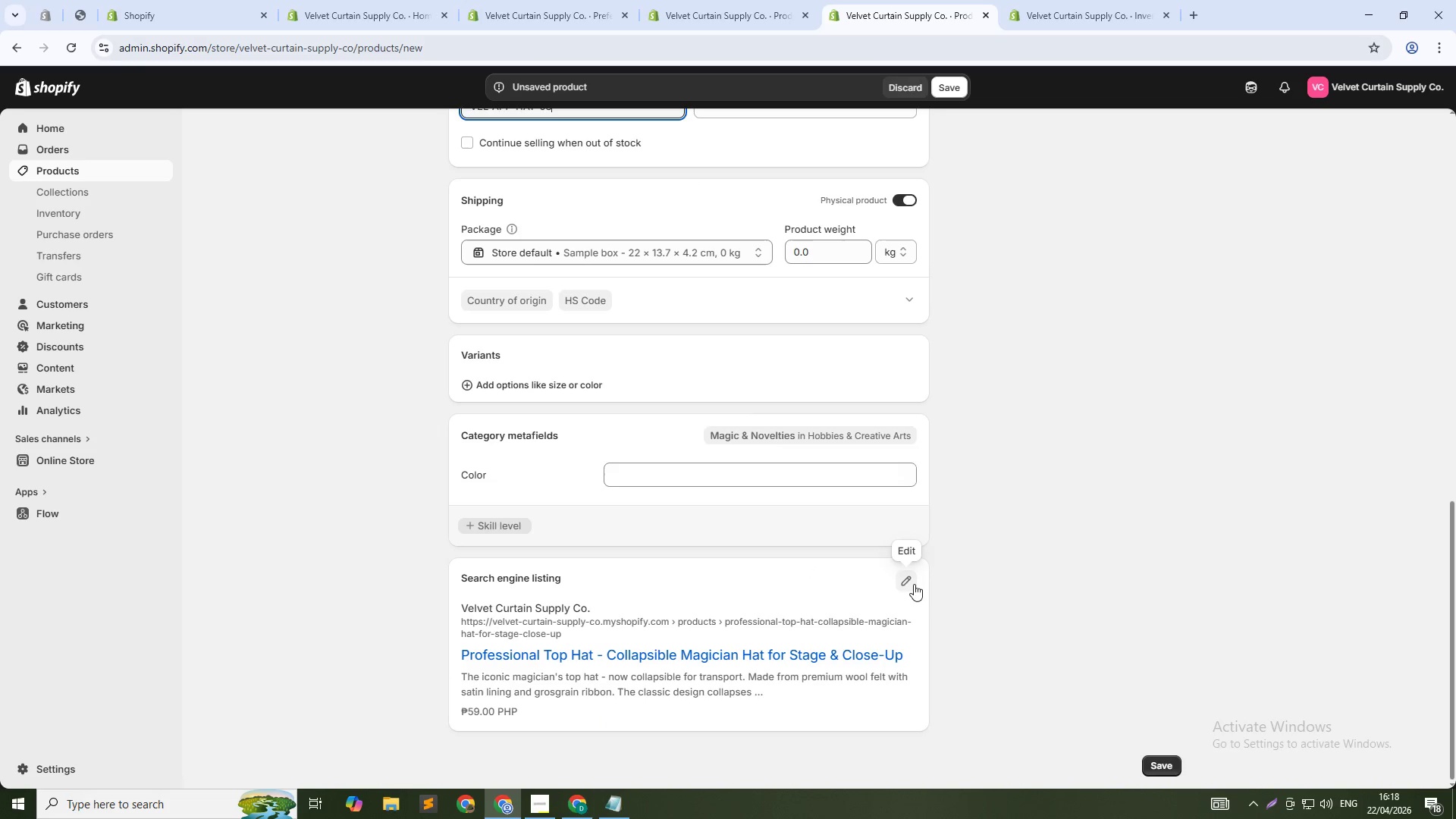 
left_click([904, 584])
 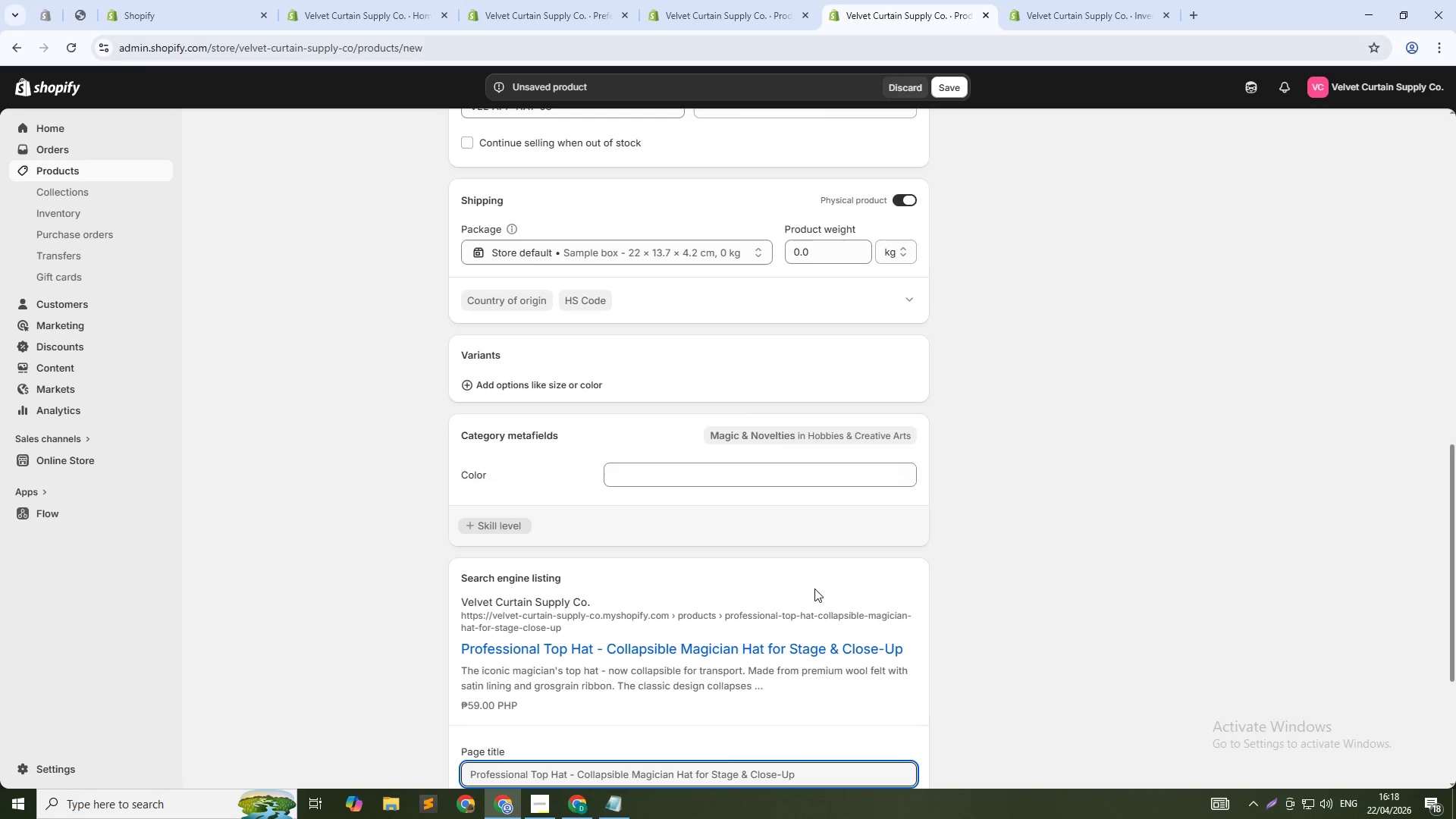 
scroll: coordinate [791, 597], scroll_direction: down, amount: 3.0
 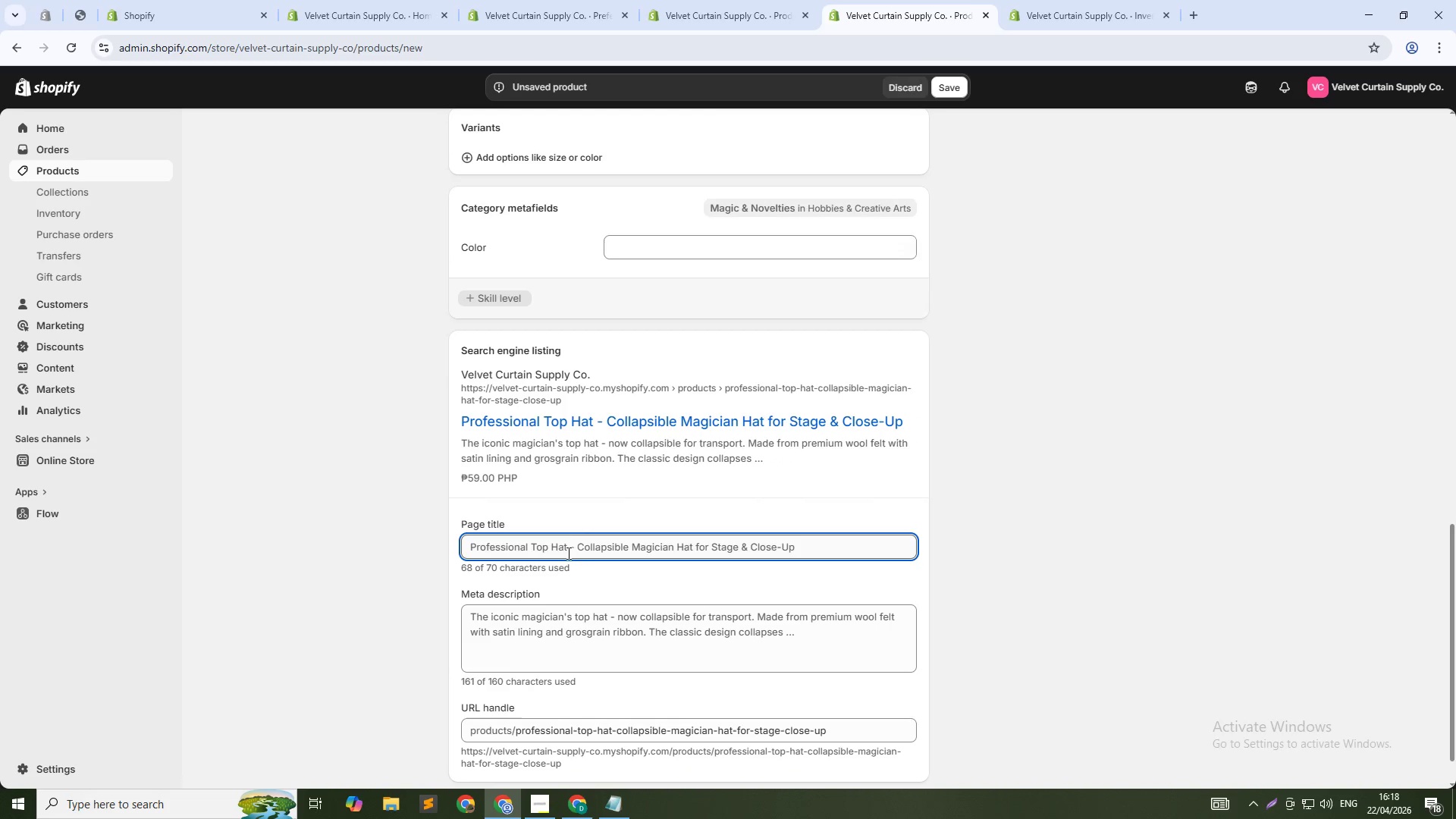 
left_click([566, 547])
 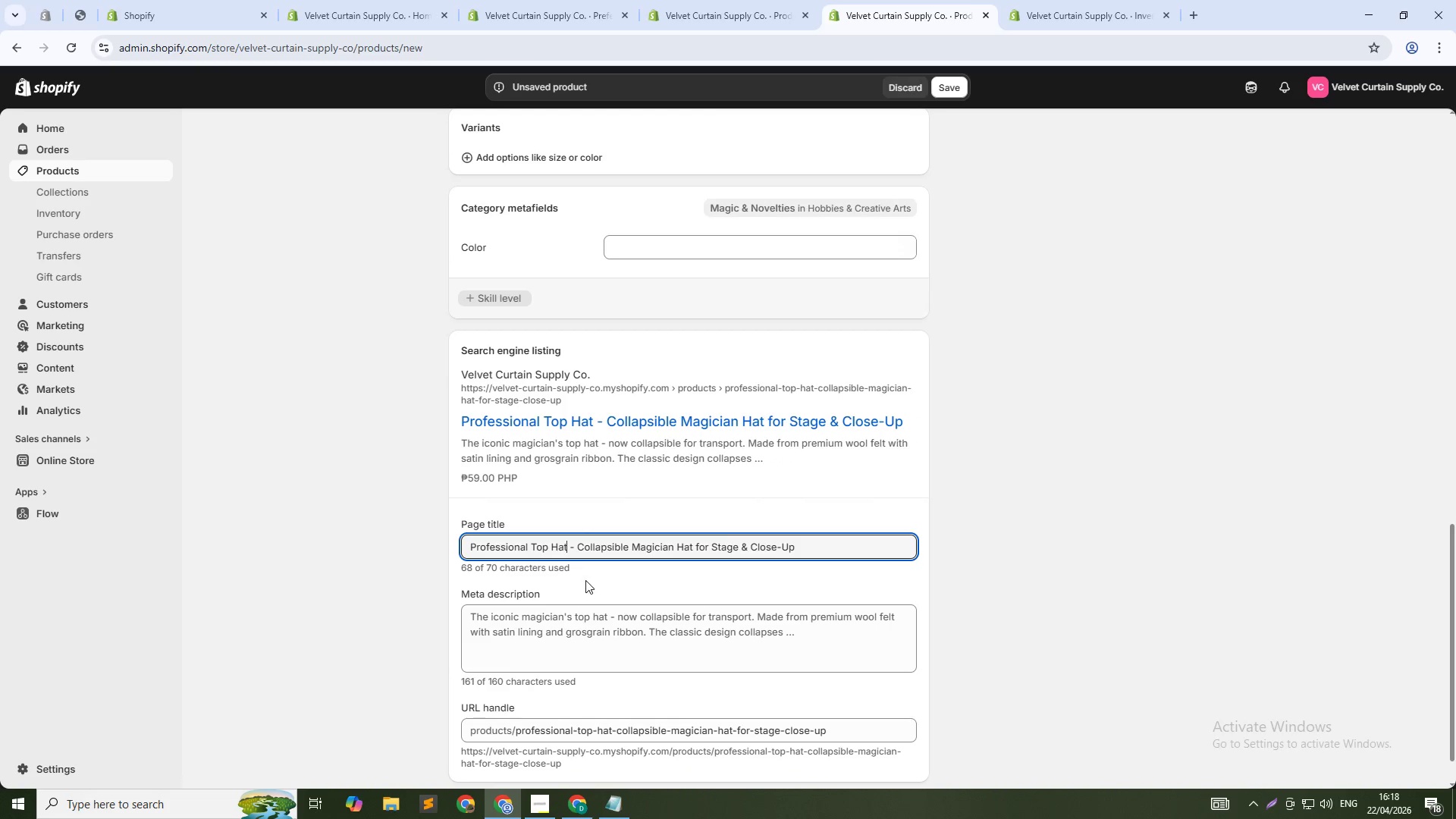 
key(Control+Shift+ArrowDown)
 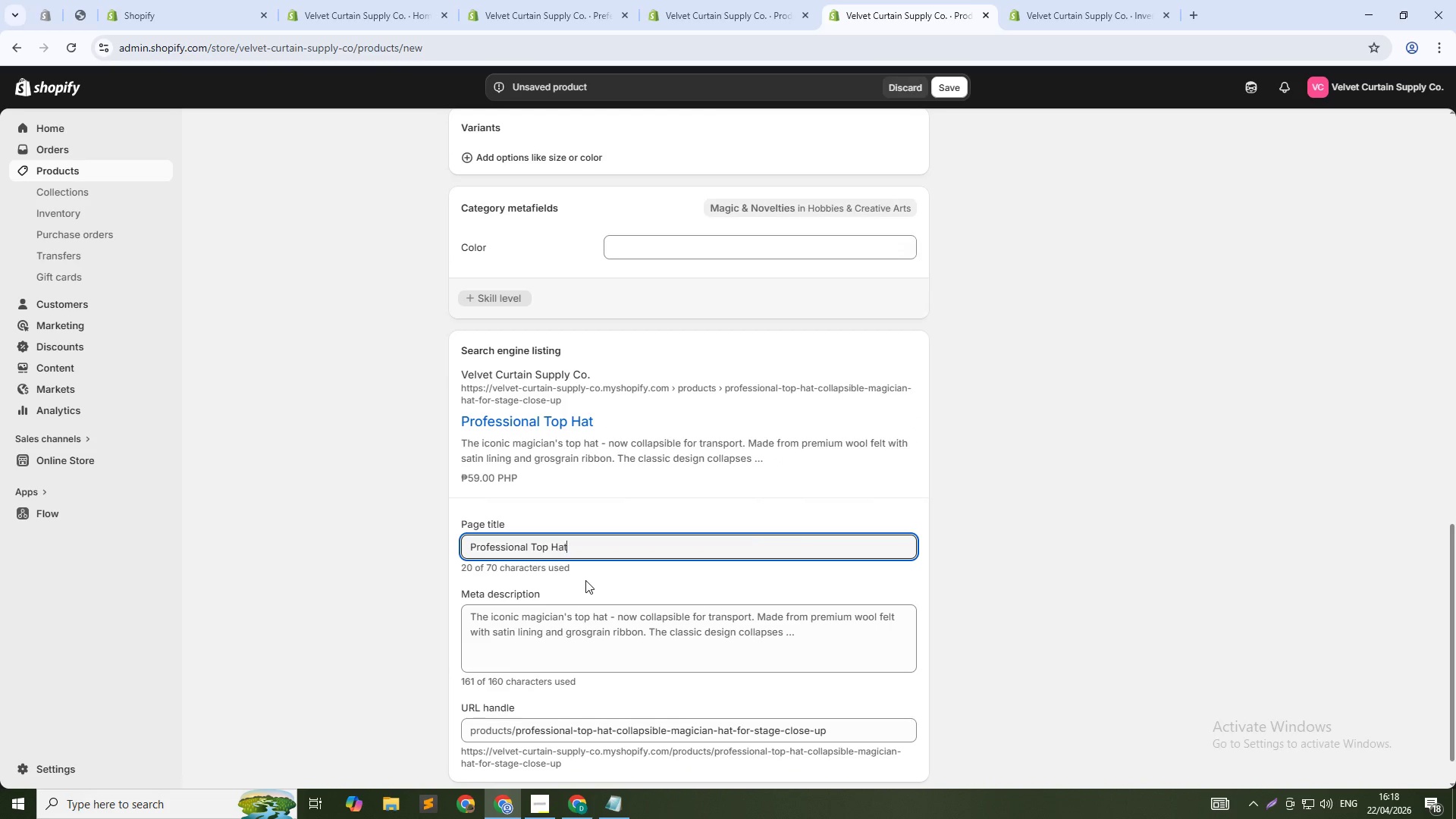 
key(Backspace)
 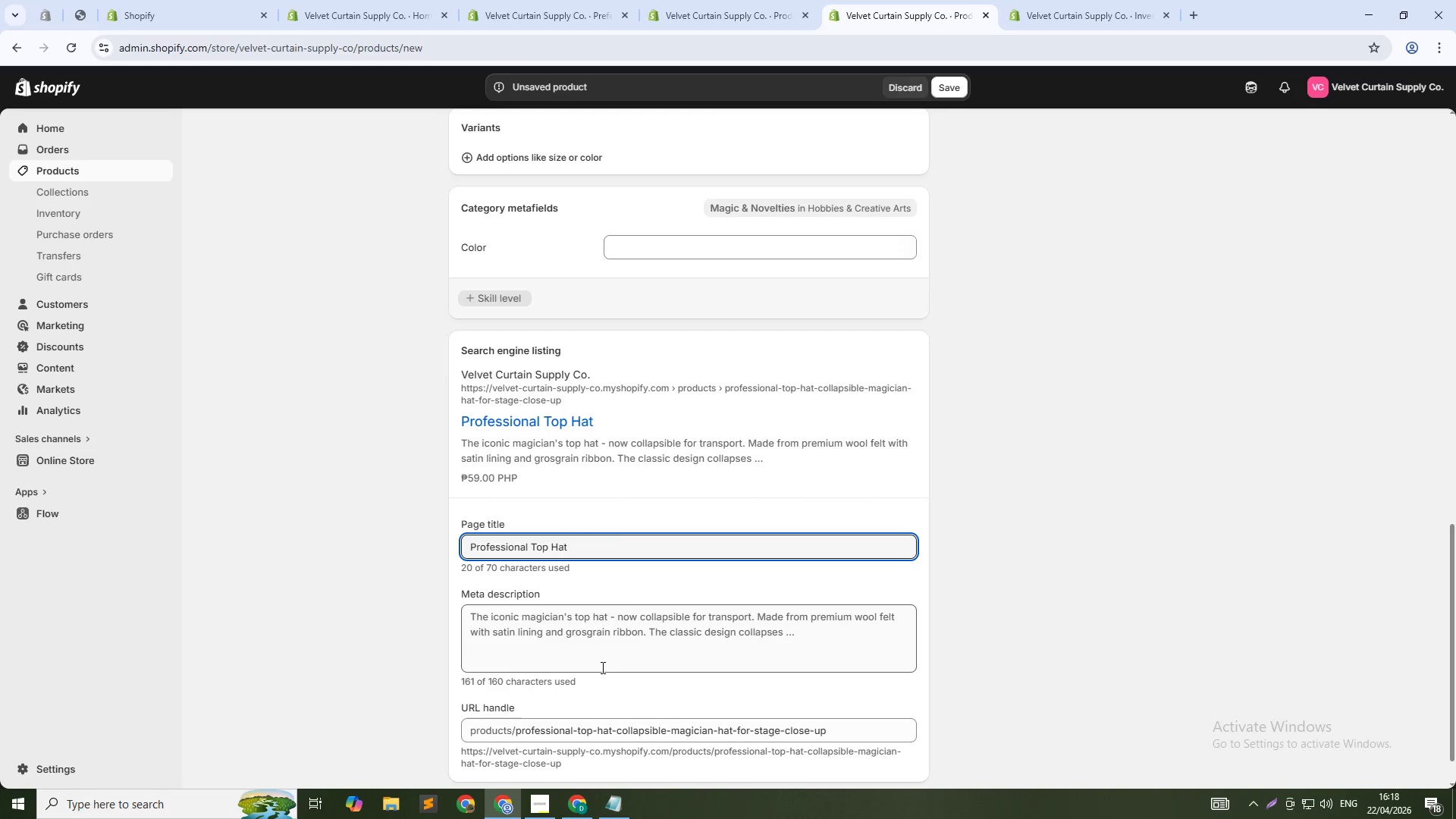 
left_click([626, 648])
 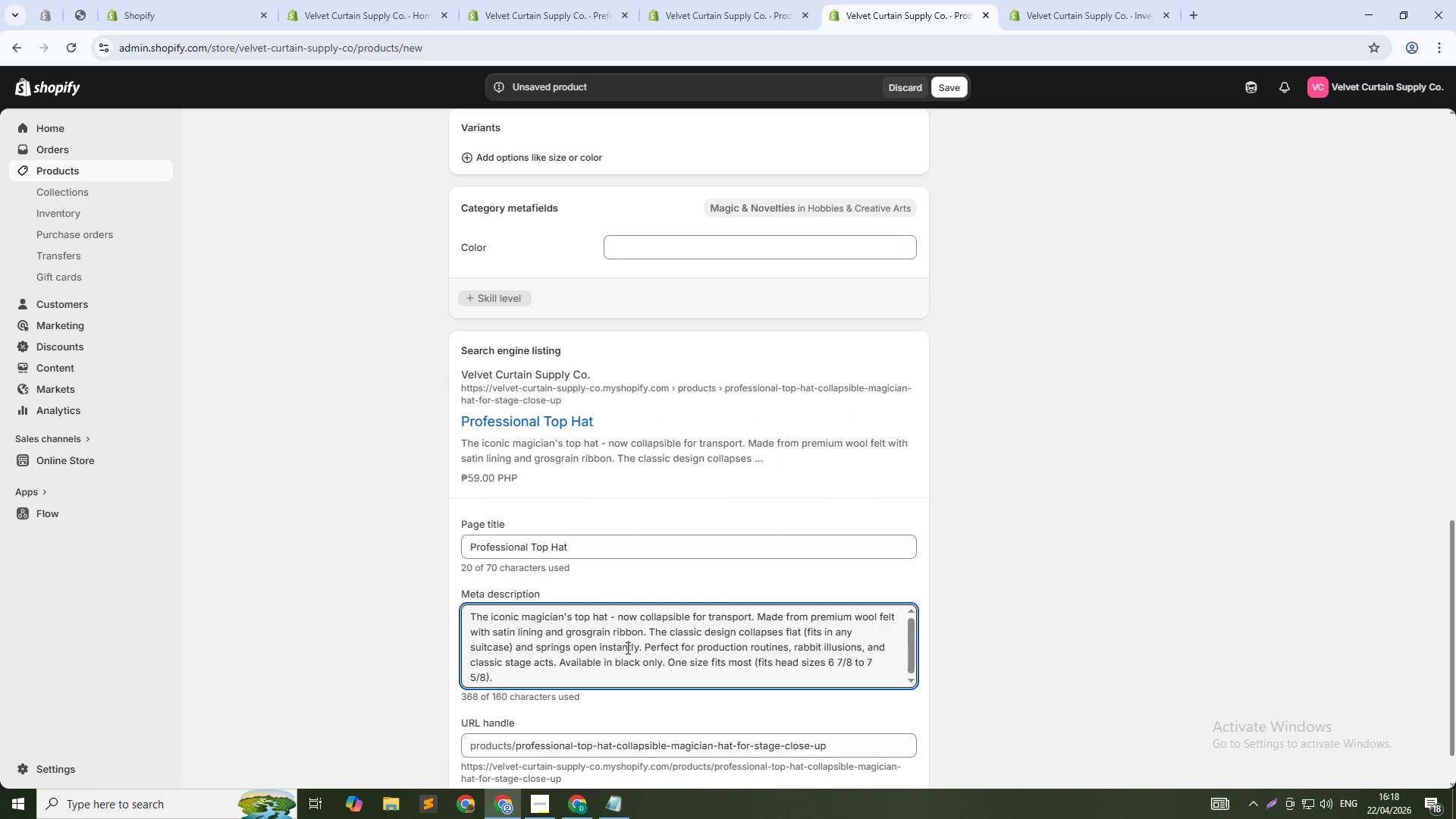 
key(Control+A)
 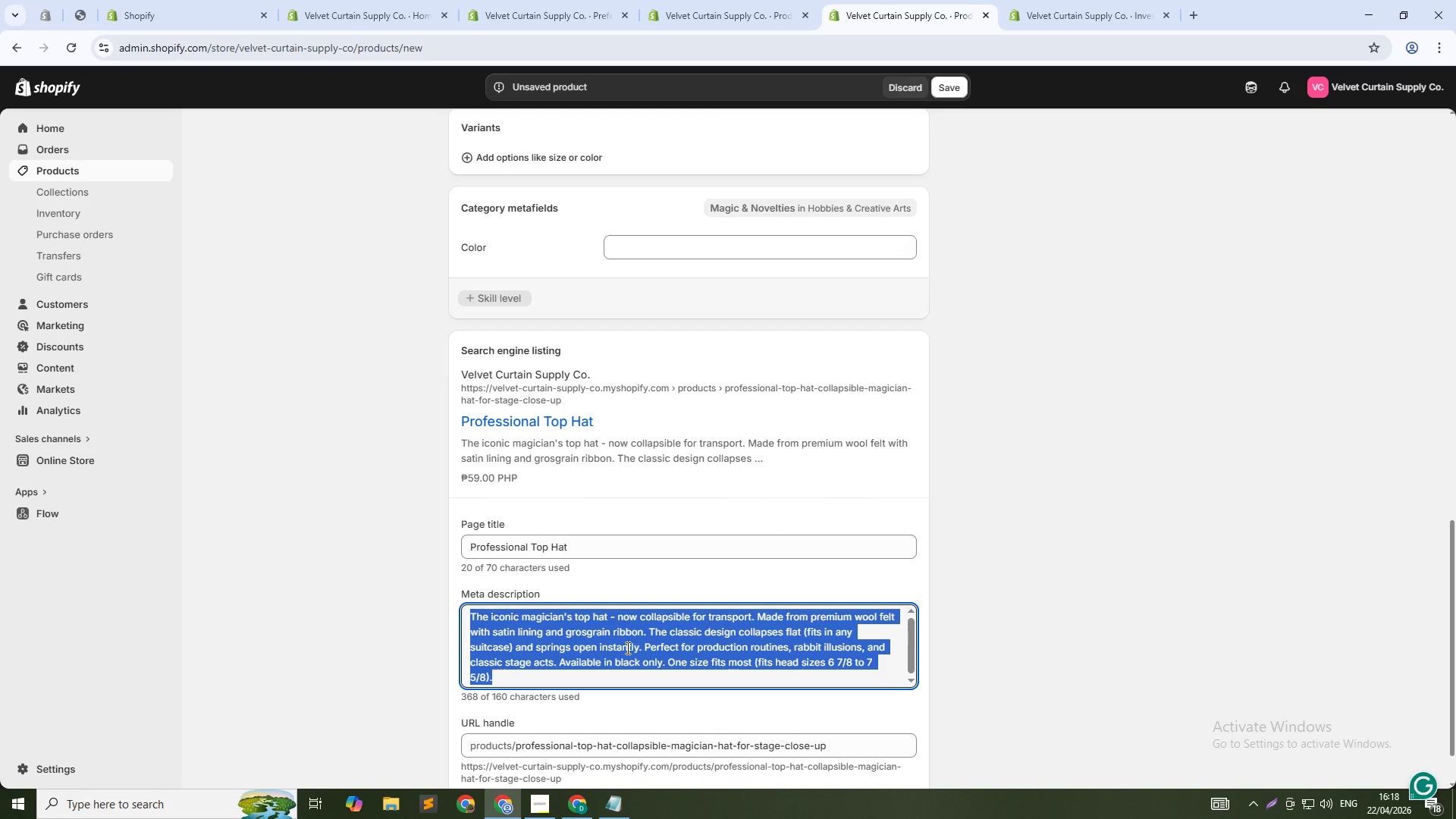 
type(Collapsible professional top hat for magicians. Premium wool felt, satin lining. Springs open instantly. Fits most head sizes. Shop now.)
 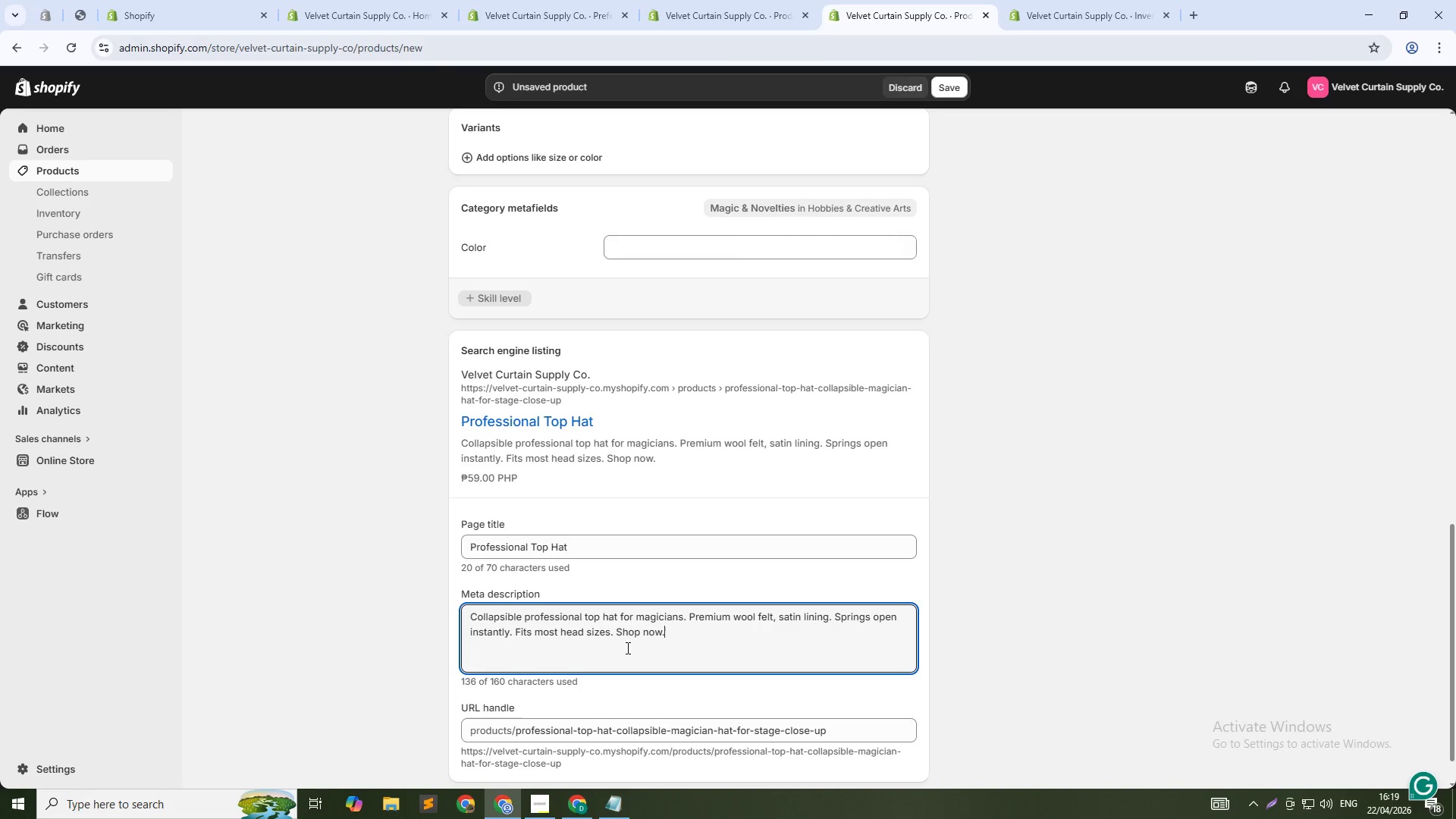 
scroll: coordinate [672, 553], scroll_direction: up, amount: 2.0
 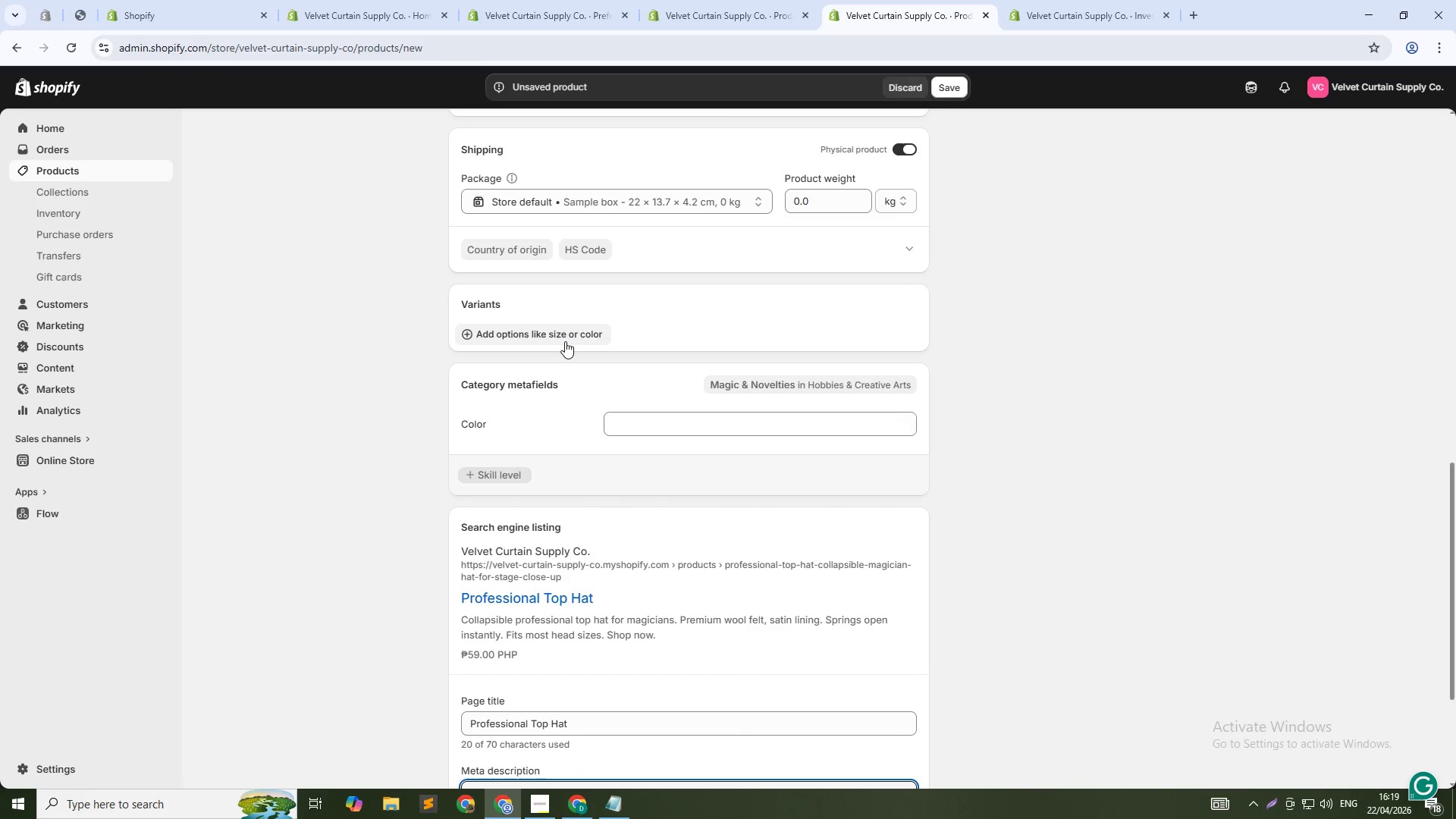 
left_click([566, 340])
 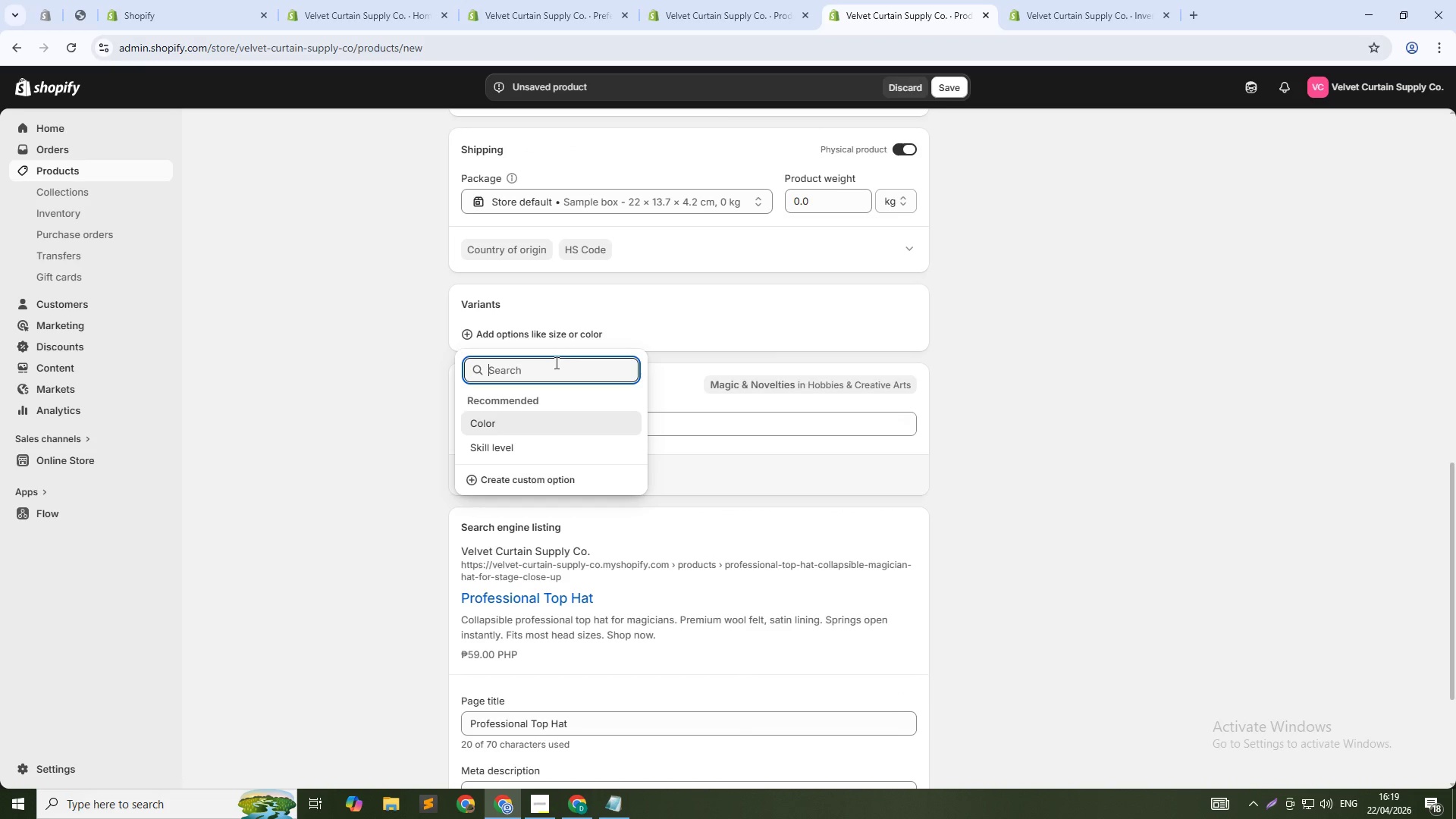 
type(Size)
 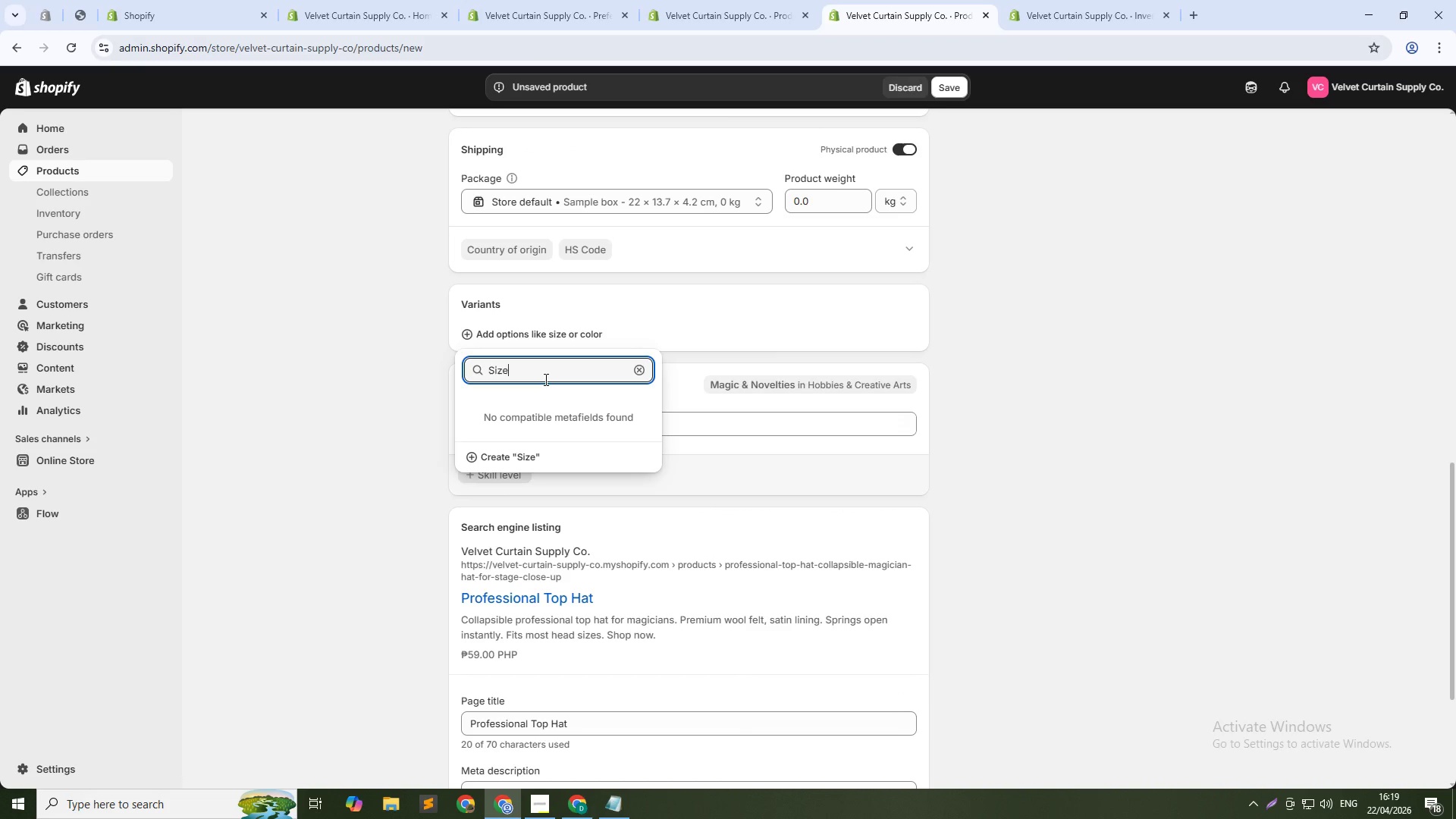 
key(Enter)
 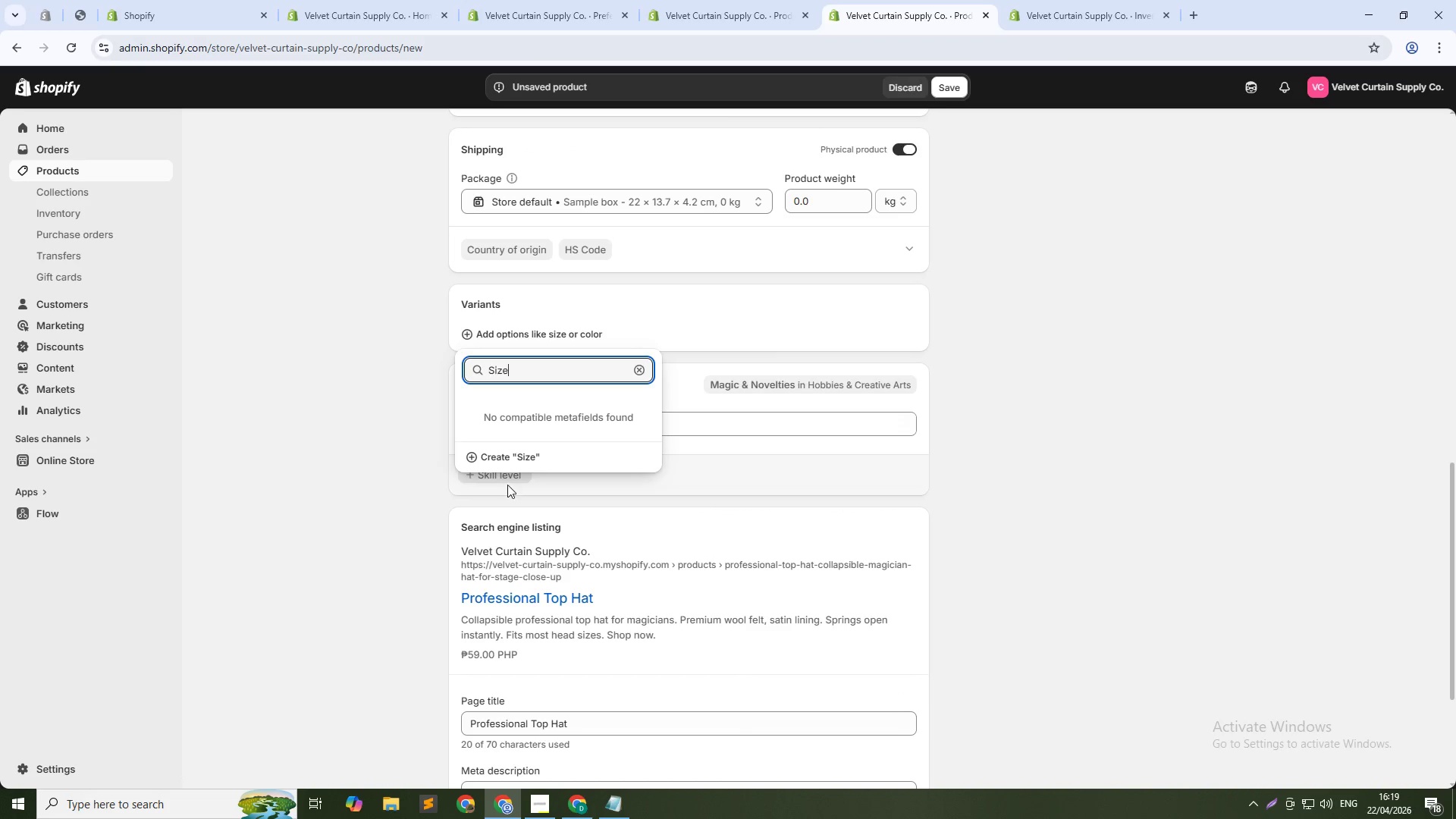 
left_click([511, 450])
 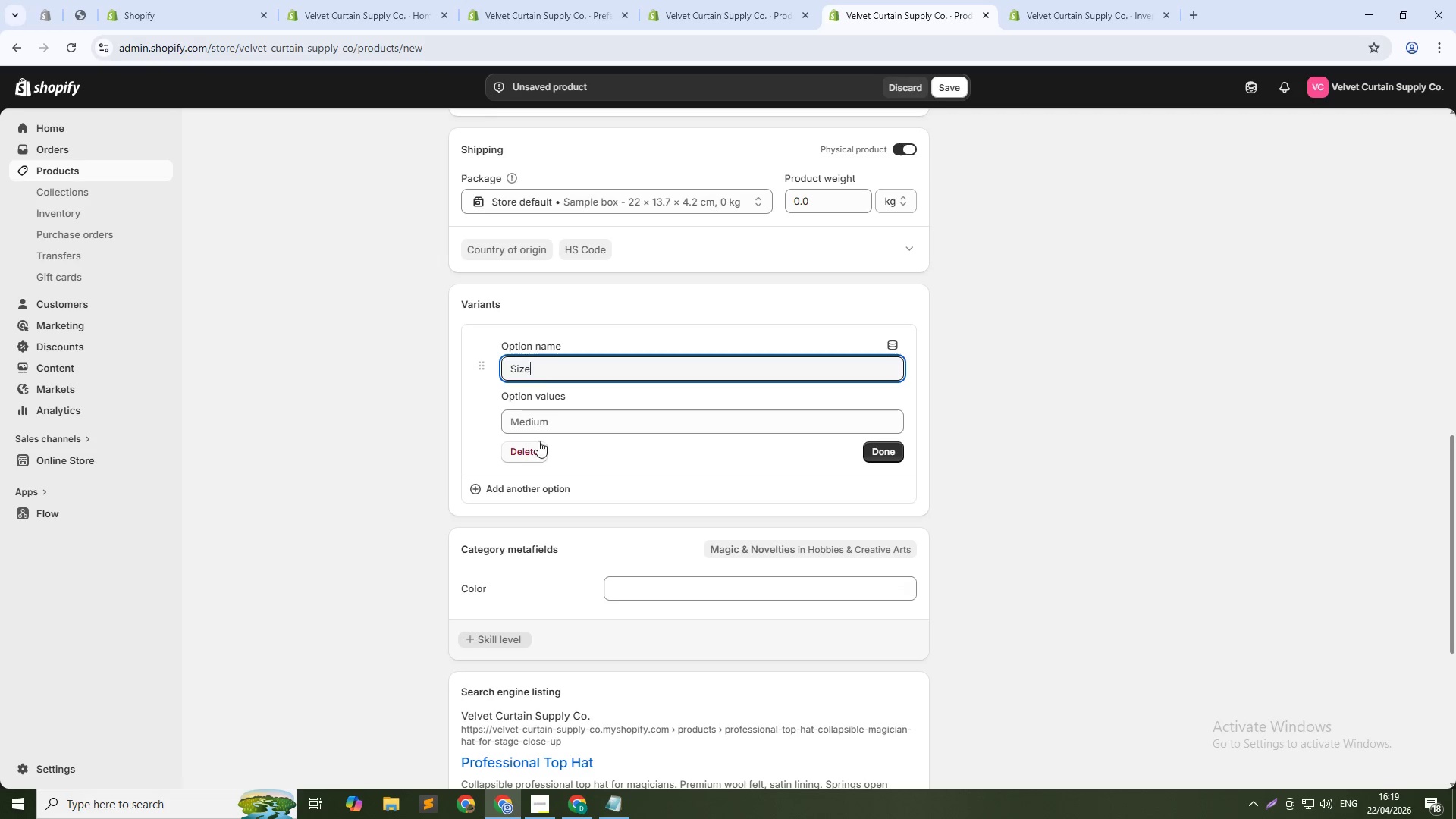 
left_click([550, 427])
 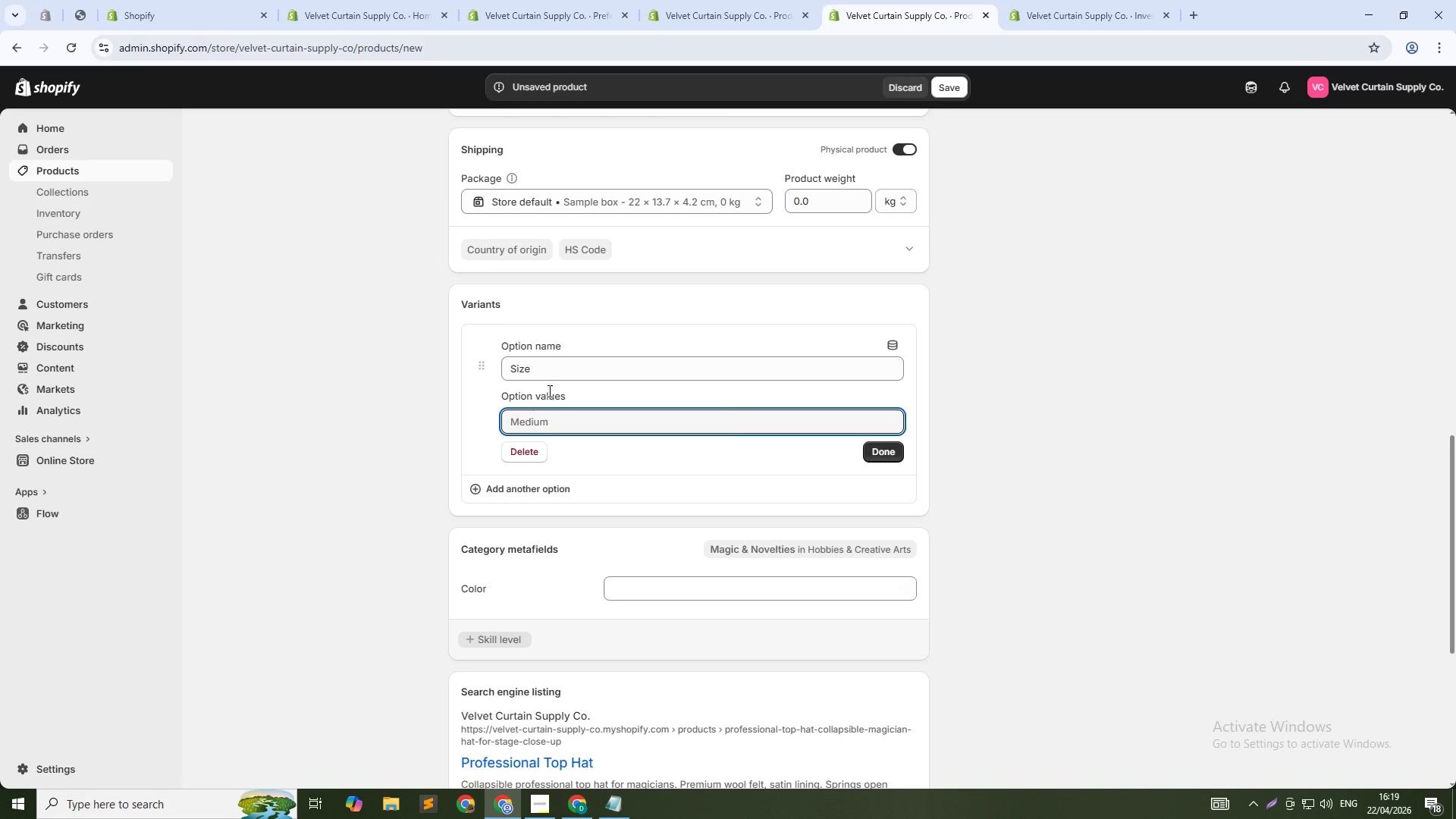 
wait(8.19)
 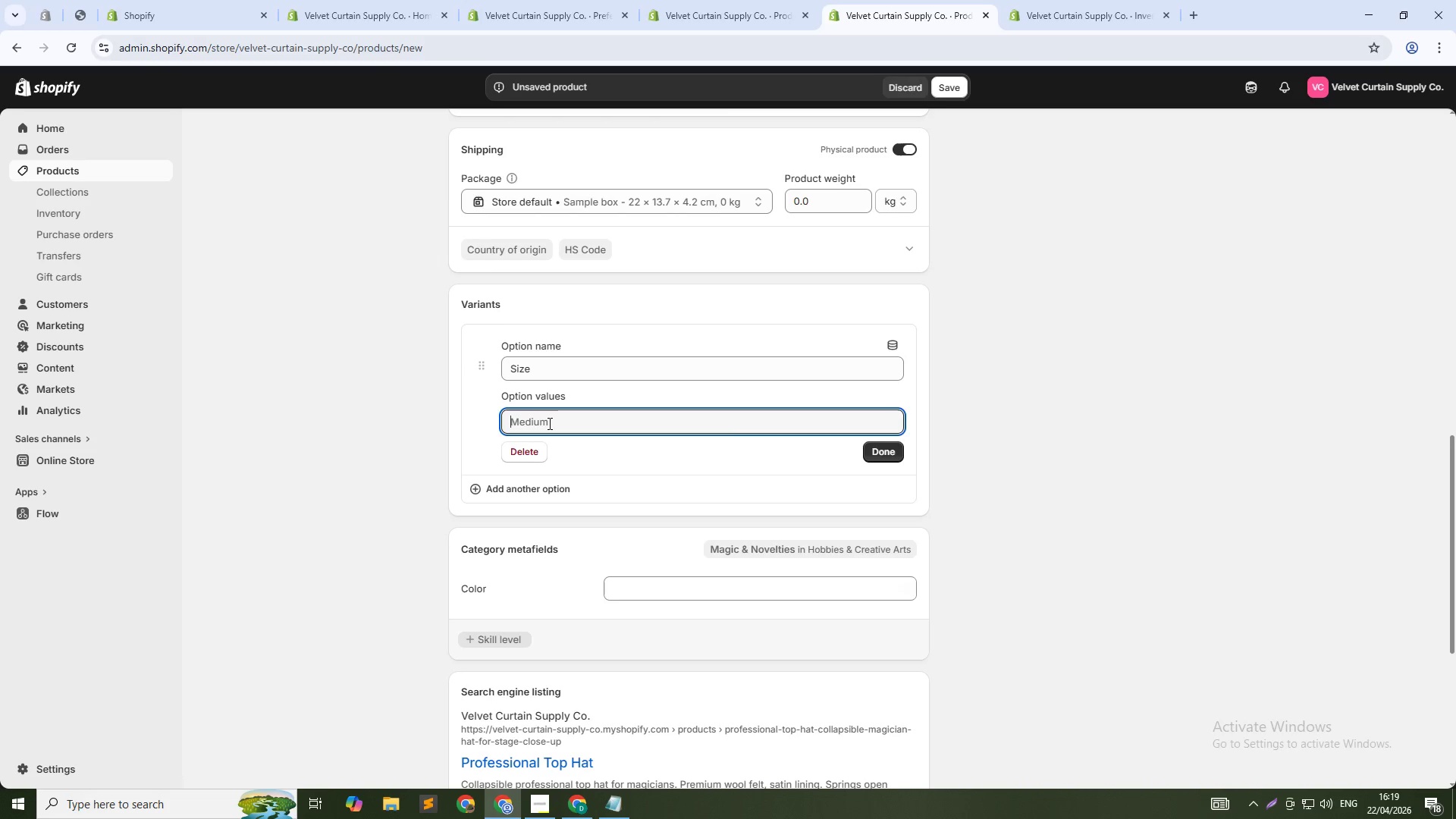 
type(Standard Top Hat)
 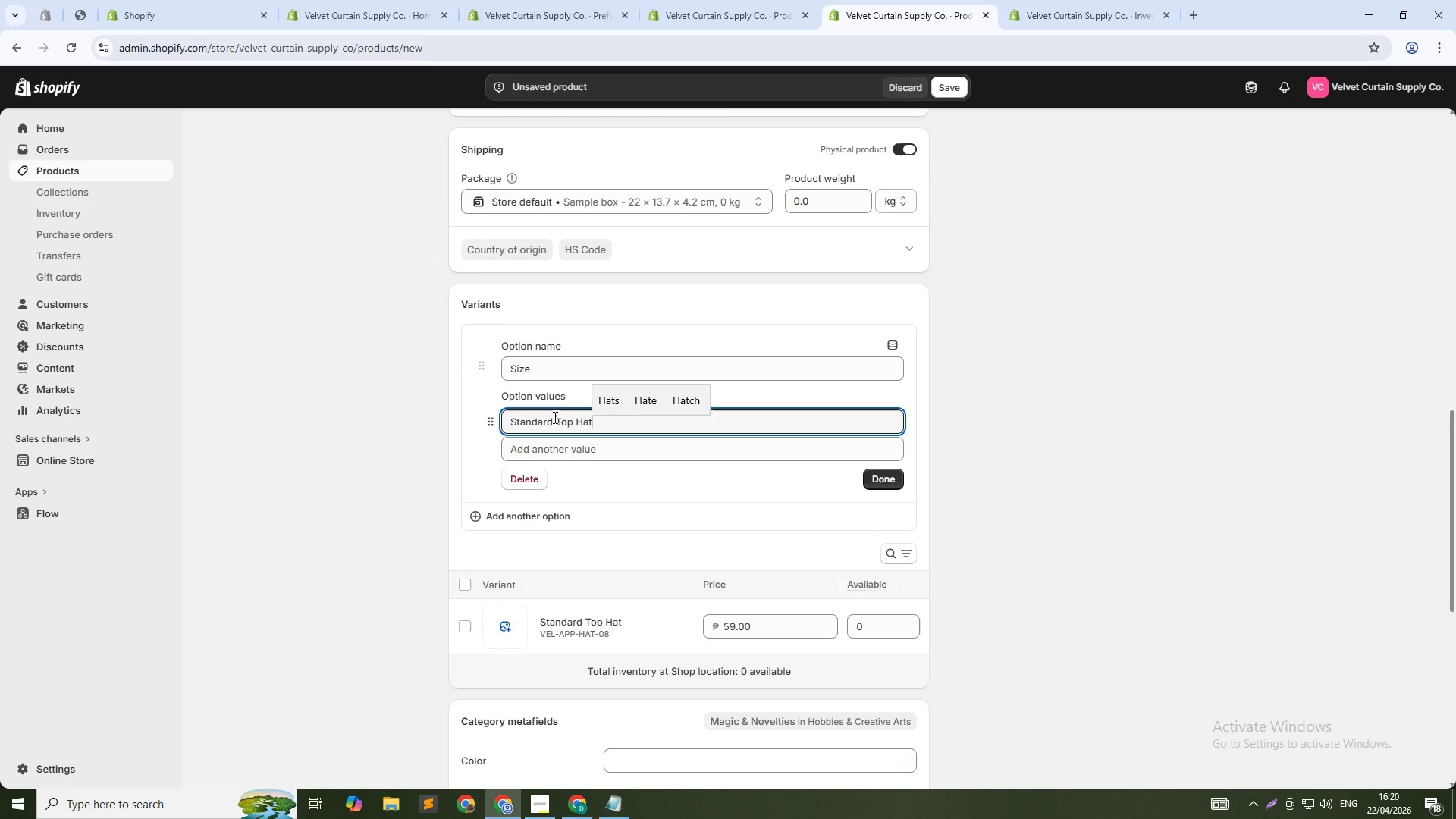 
key(Enter)
 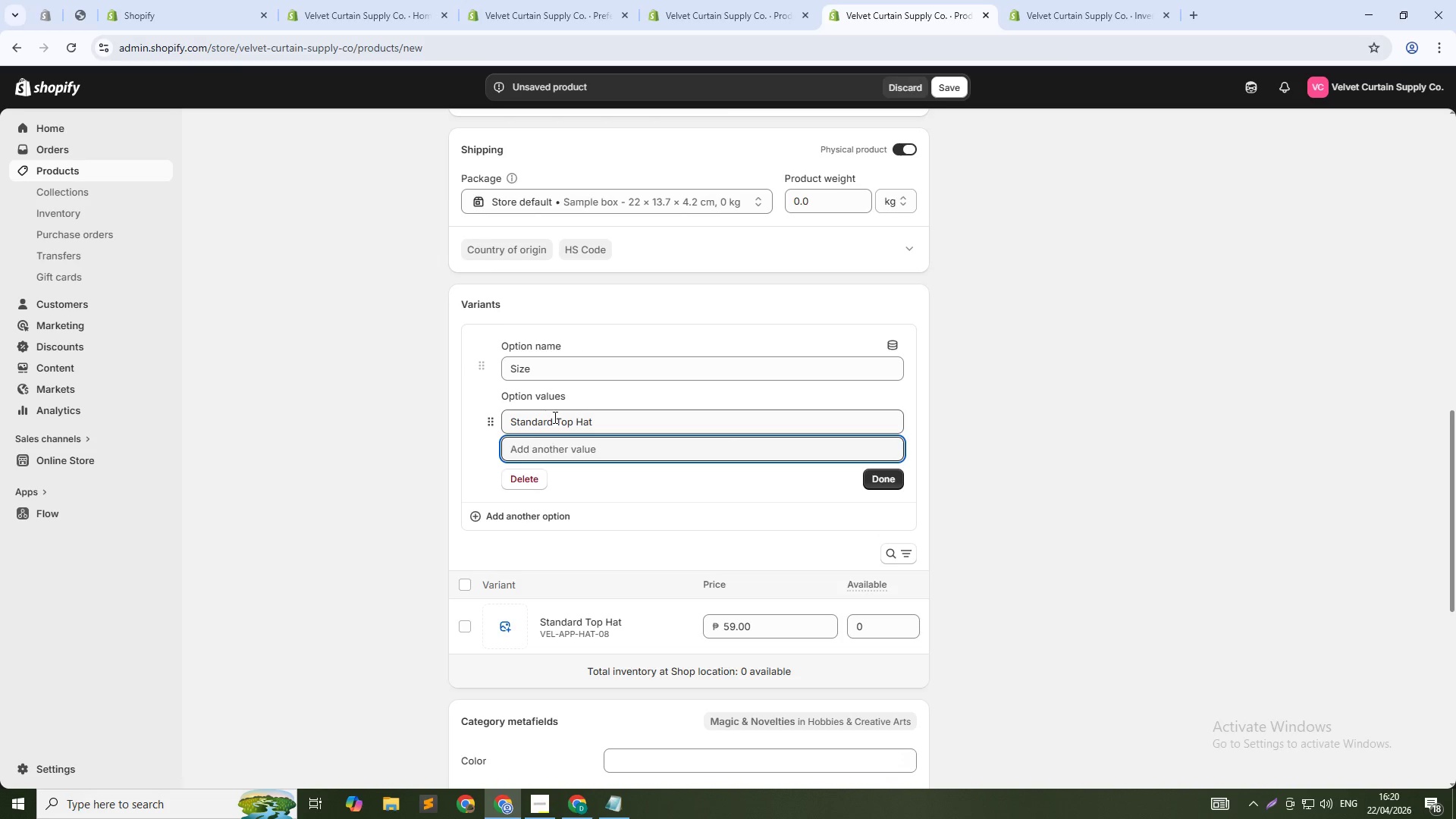 
type(Deluxe ())
 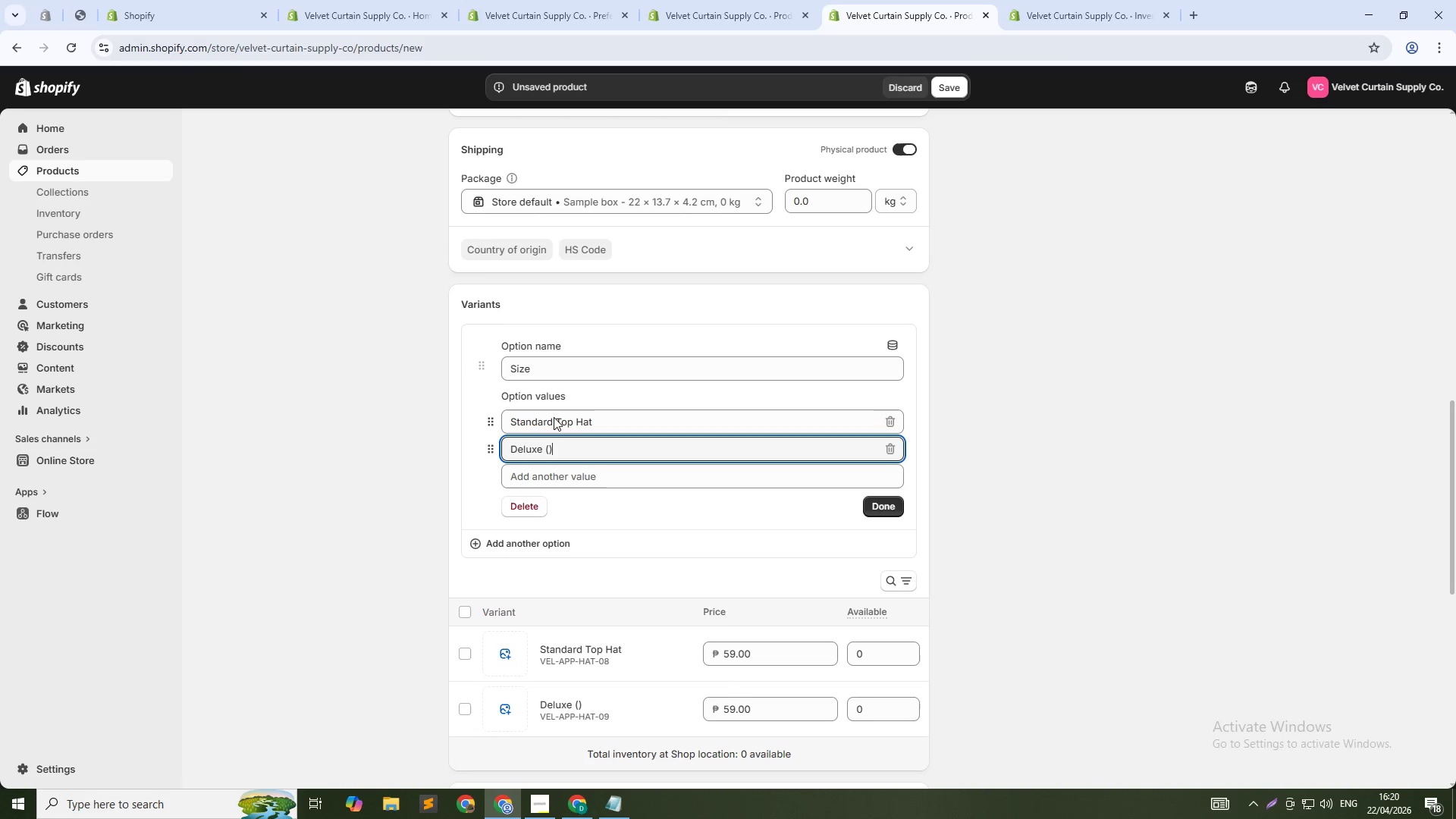 
key(ArrowLeft)
 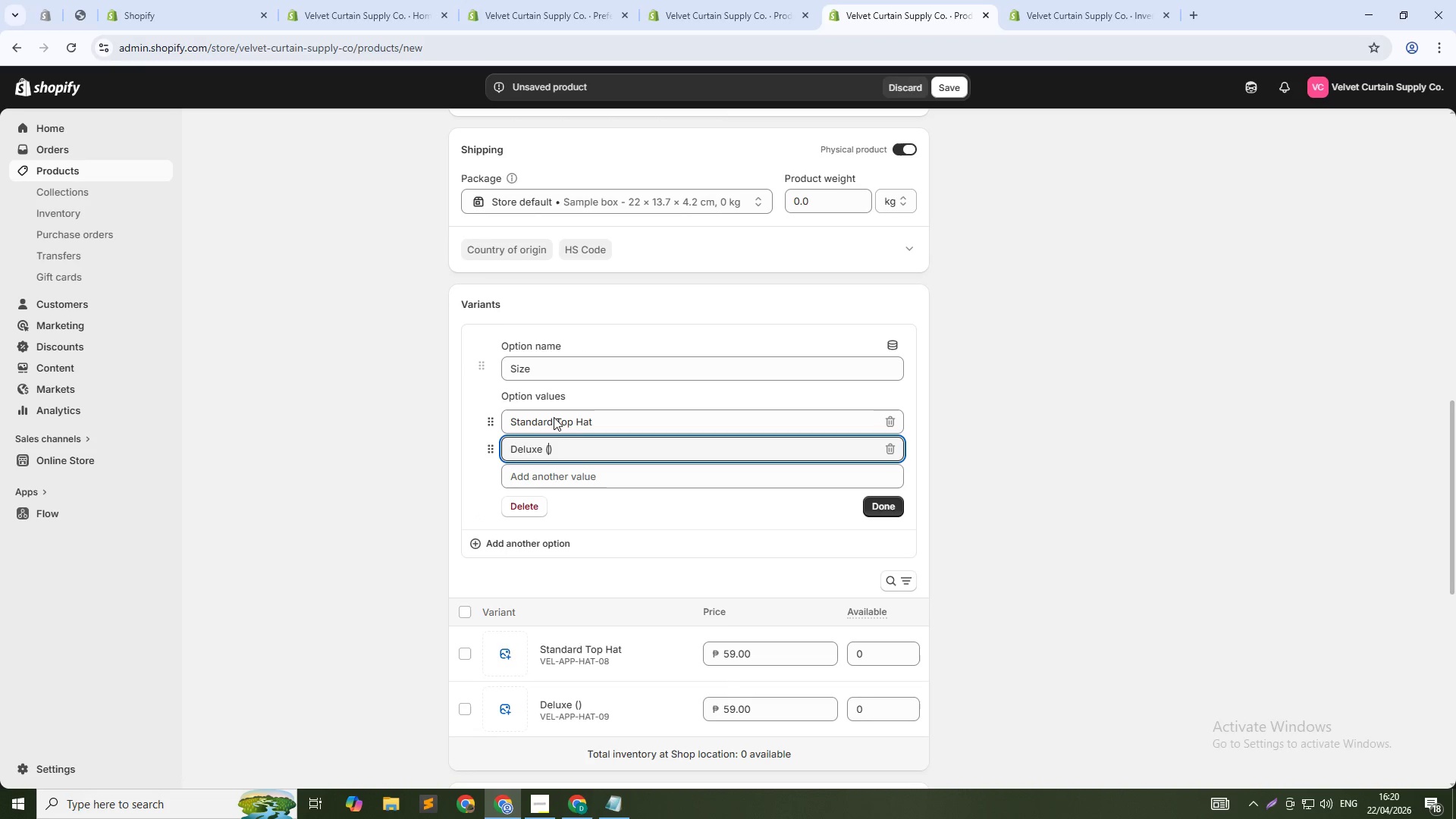 
type(with Production Pouch)
 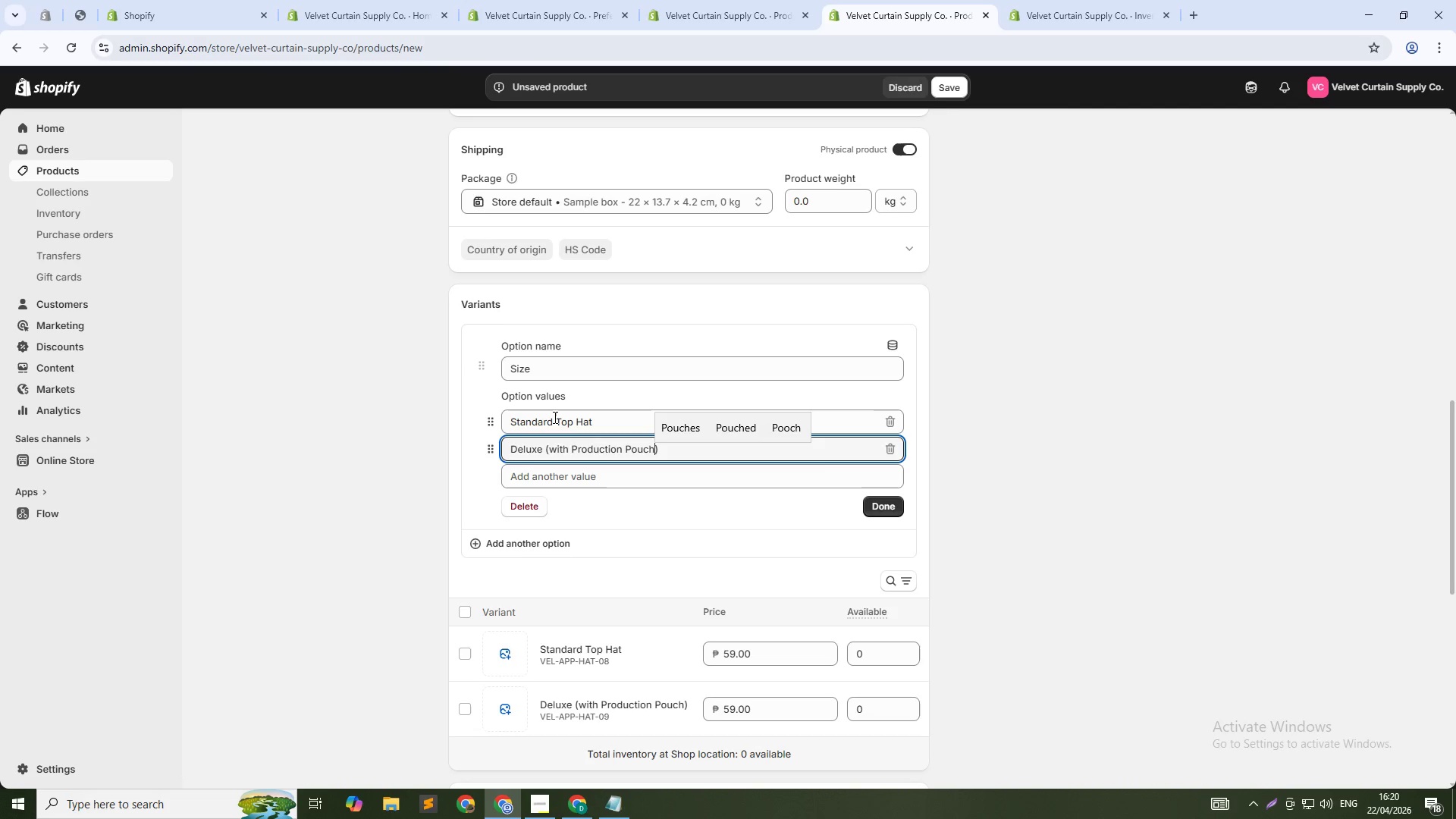 
wait(11.83)
 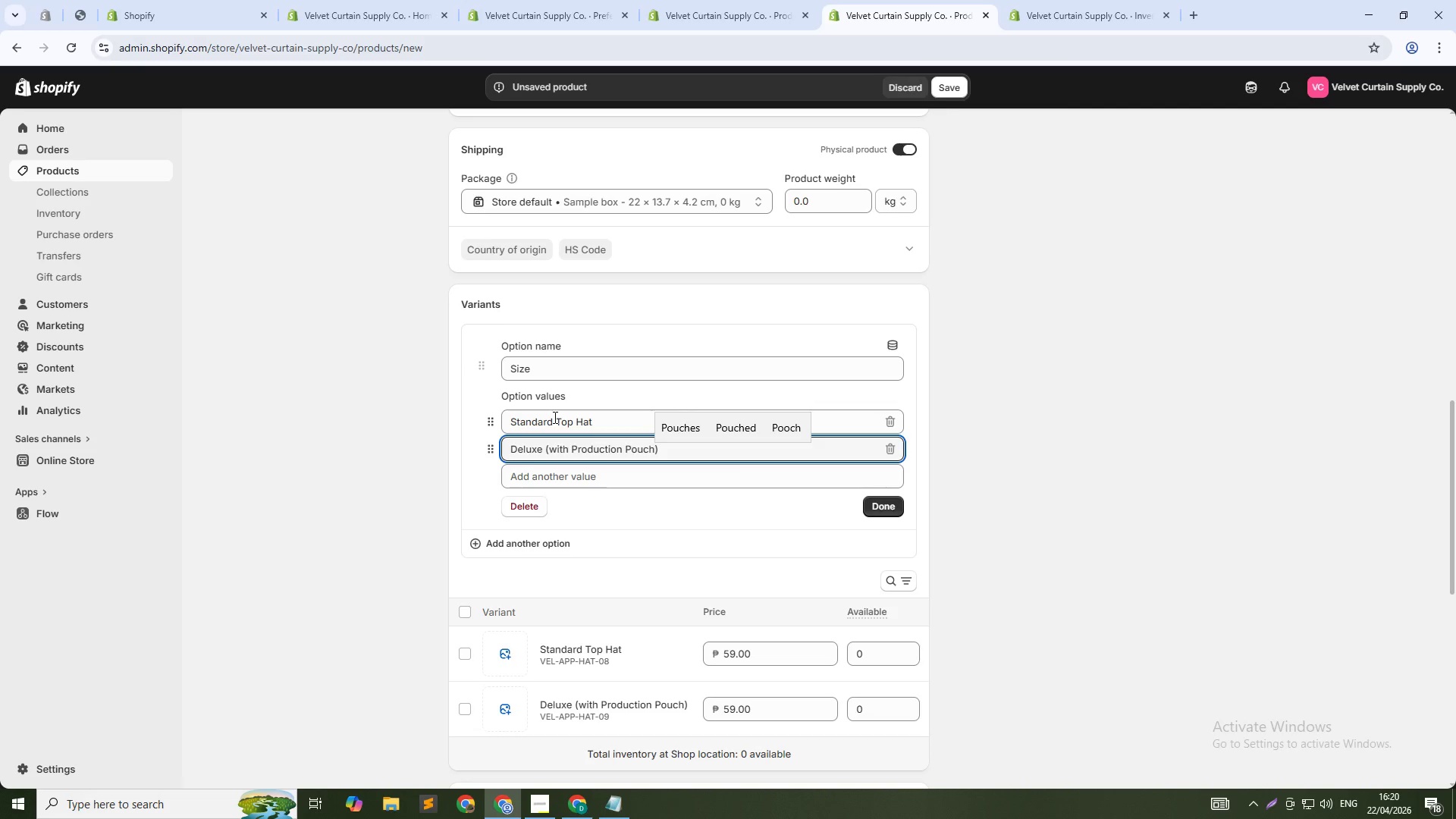 
type( + i)
key(Backspace)
type(In)
 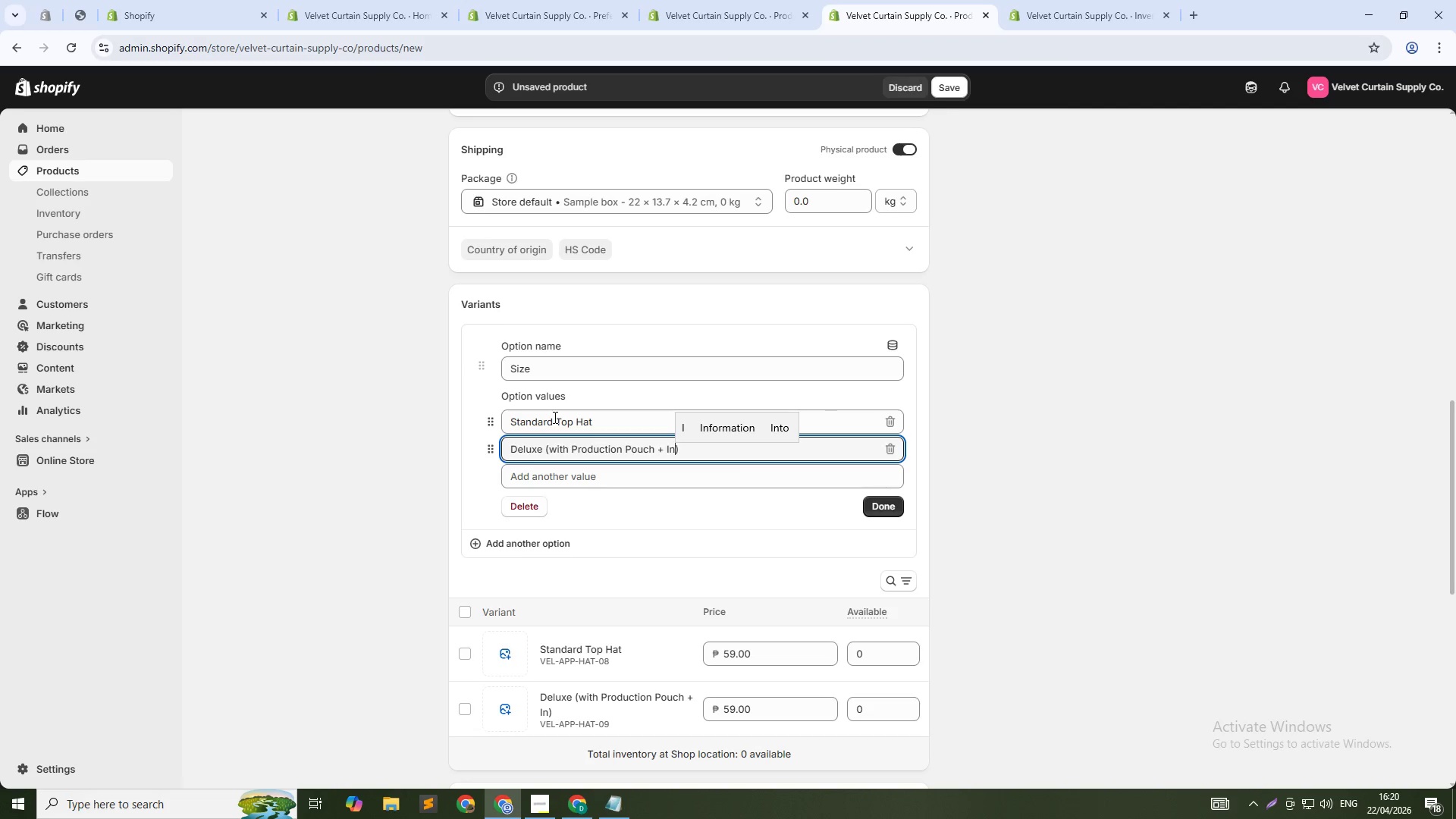 
type(structions)
 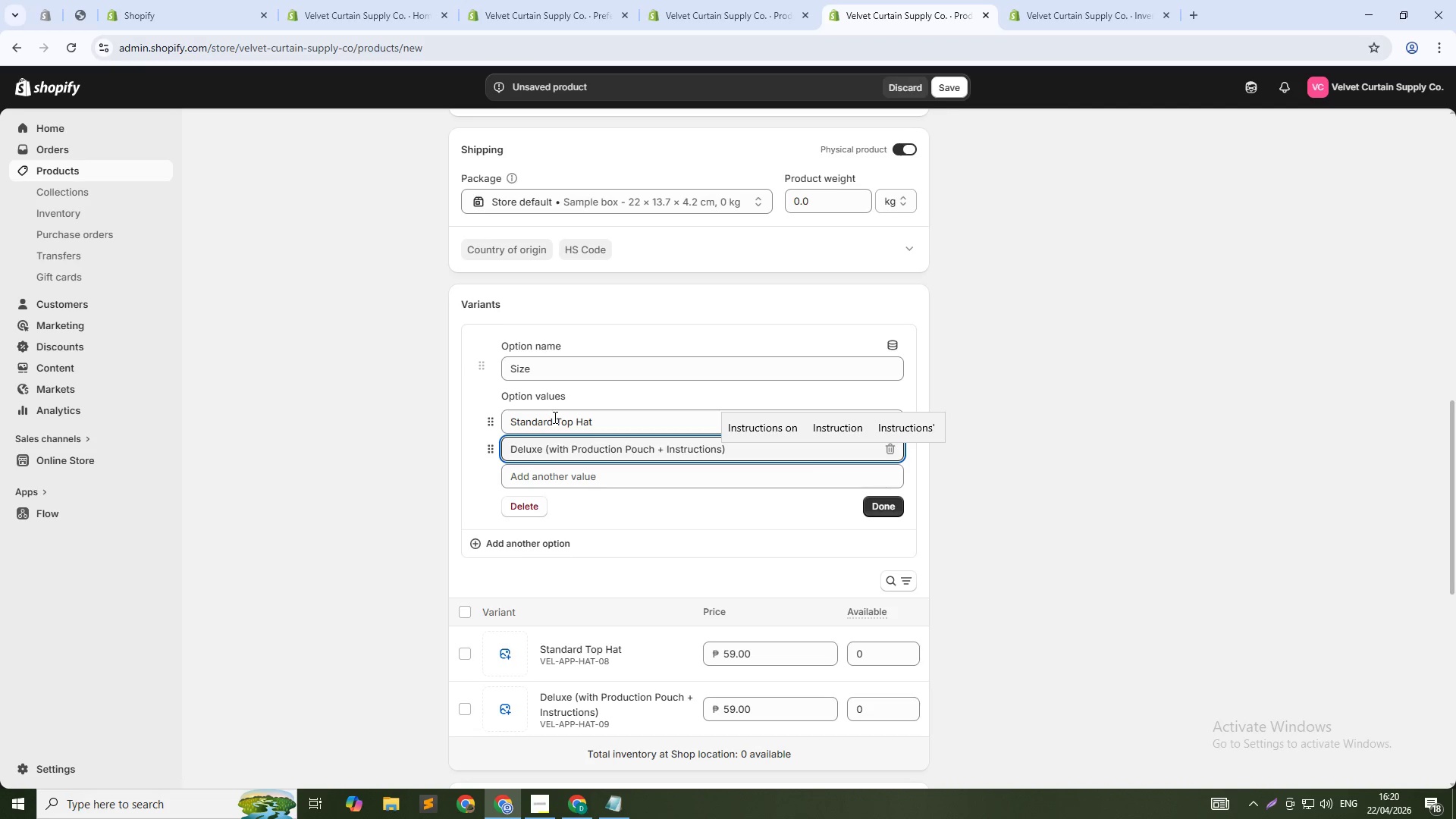 
key(ArrowDown)
 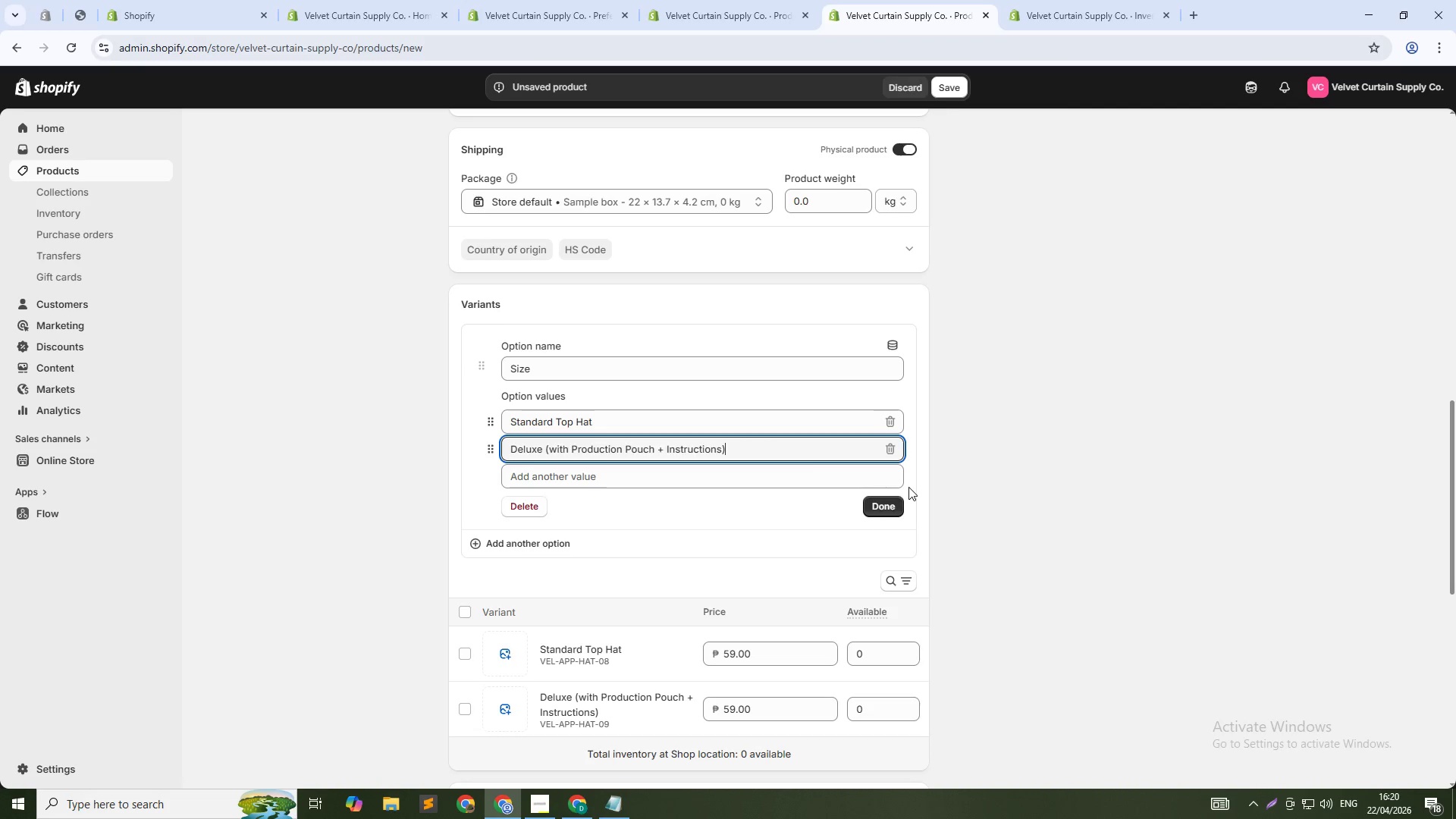 
left_click([888, 503])
 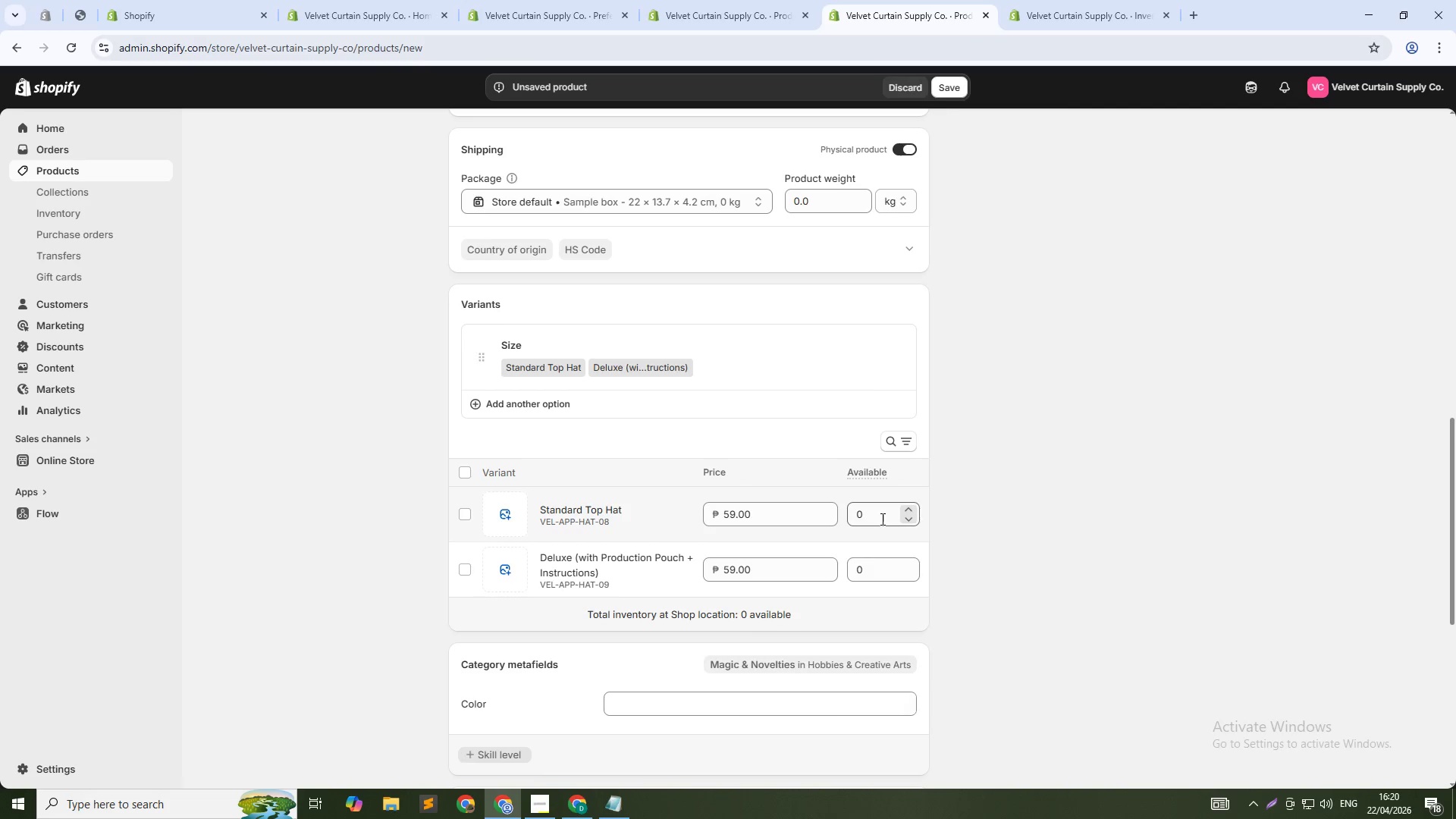 
double_click([881, 519])
 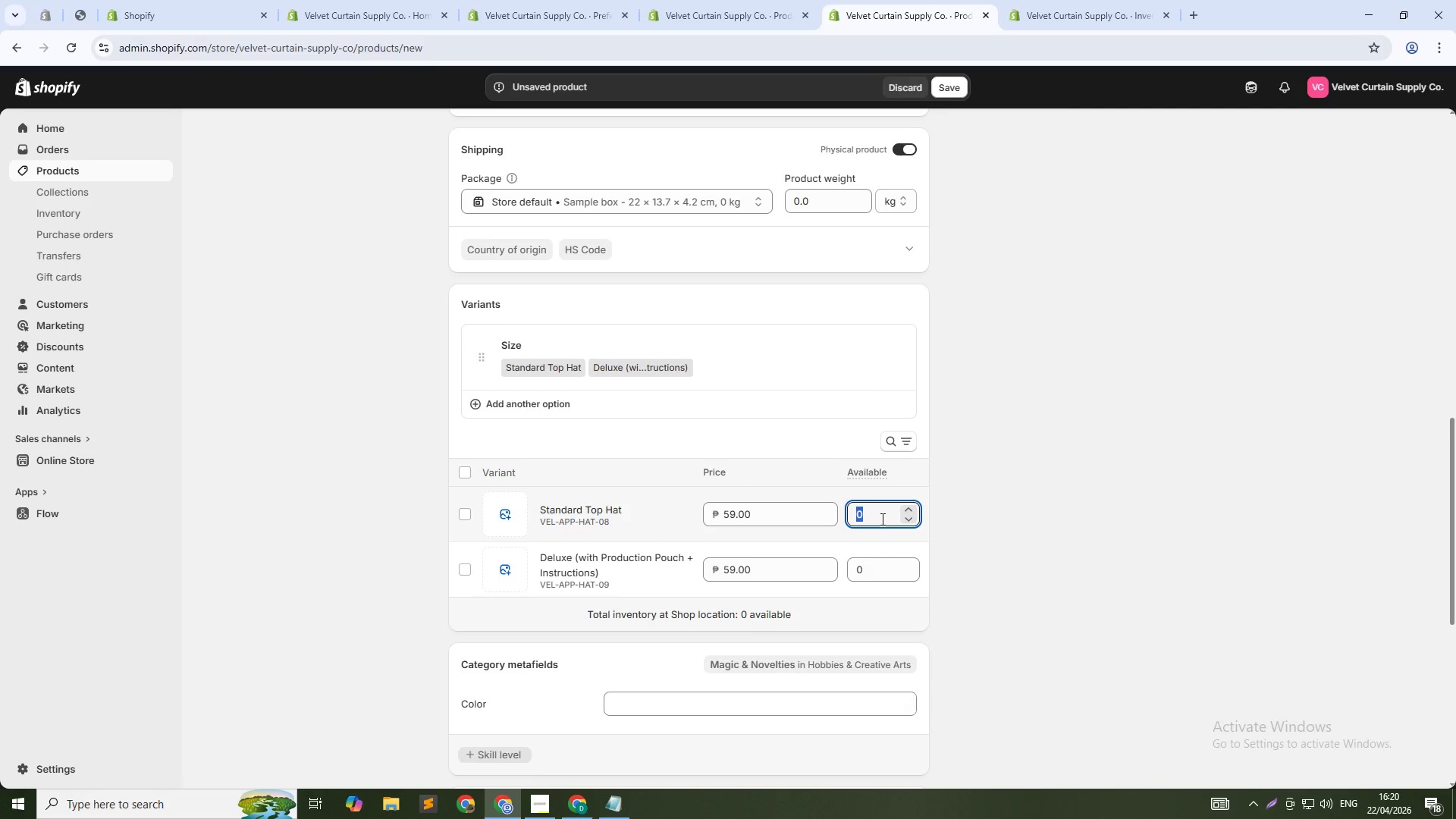 
key(Numpad1)
 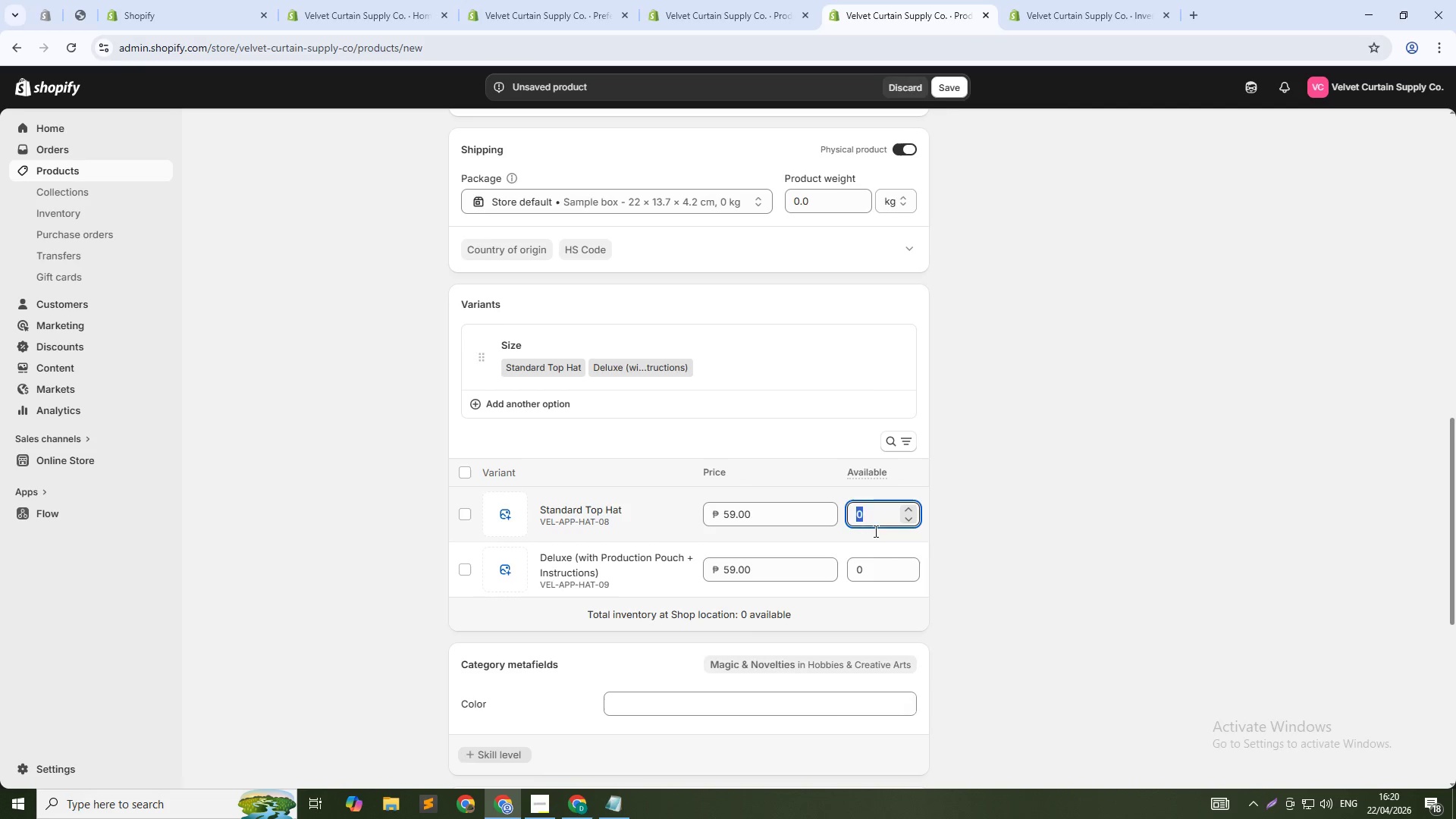 
key(Numpad0)
 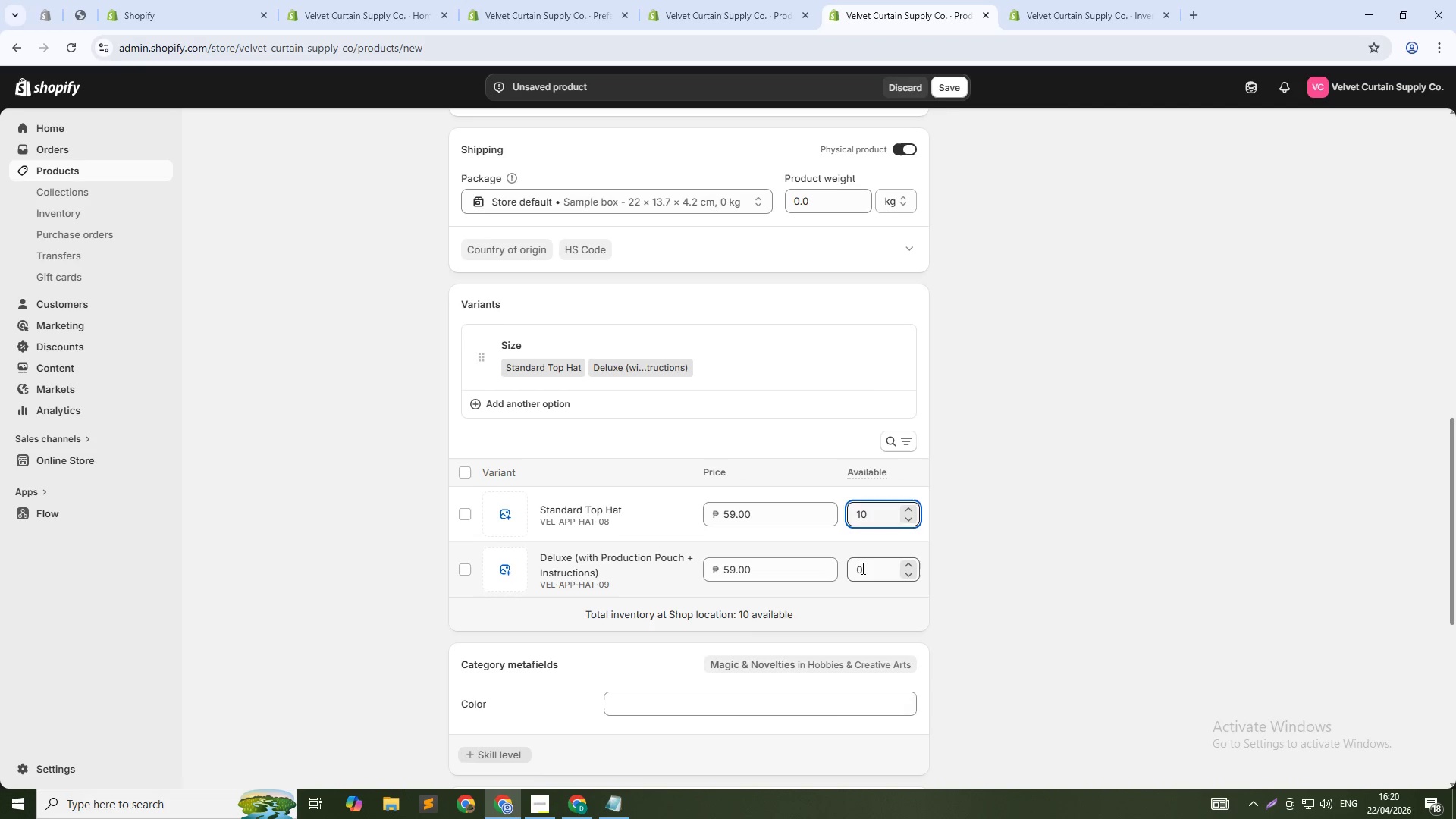 
double_click([861, 568])
 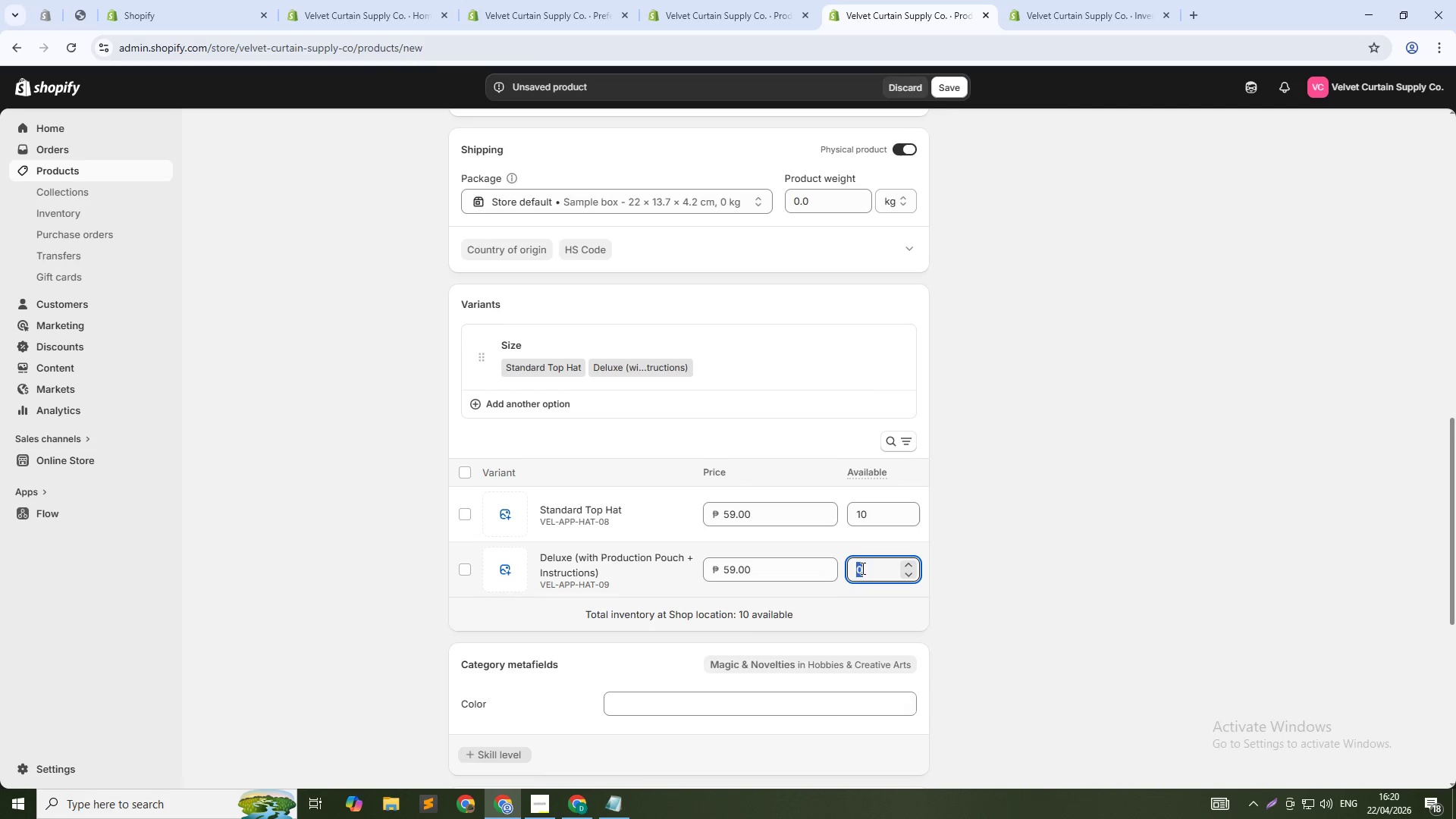 
key(Numpad1)
 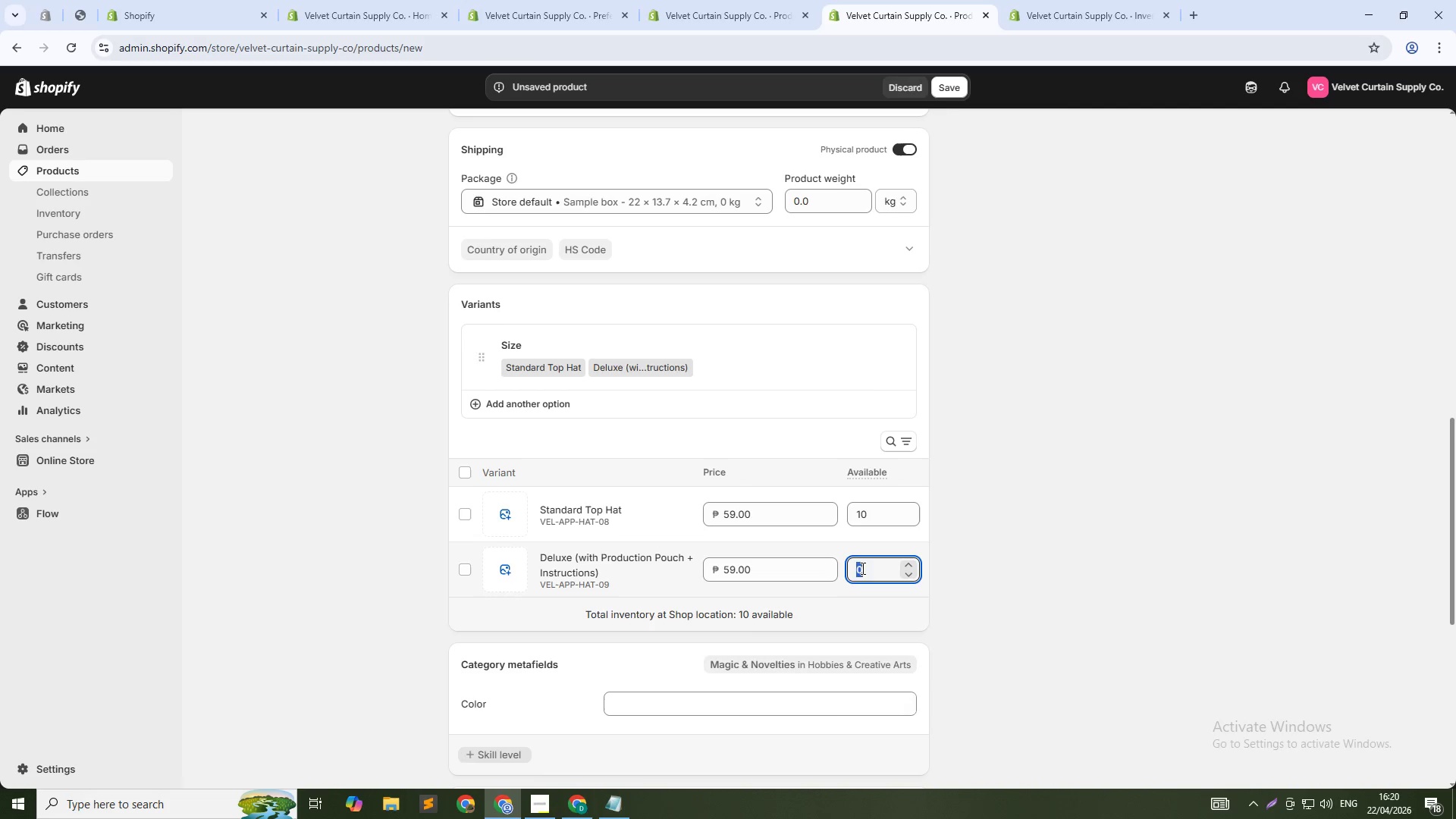 
key(Numpad0)
 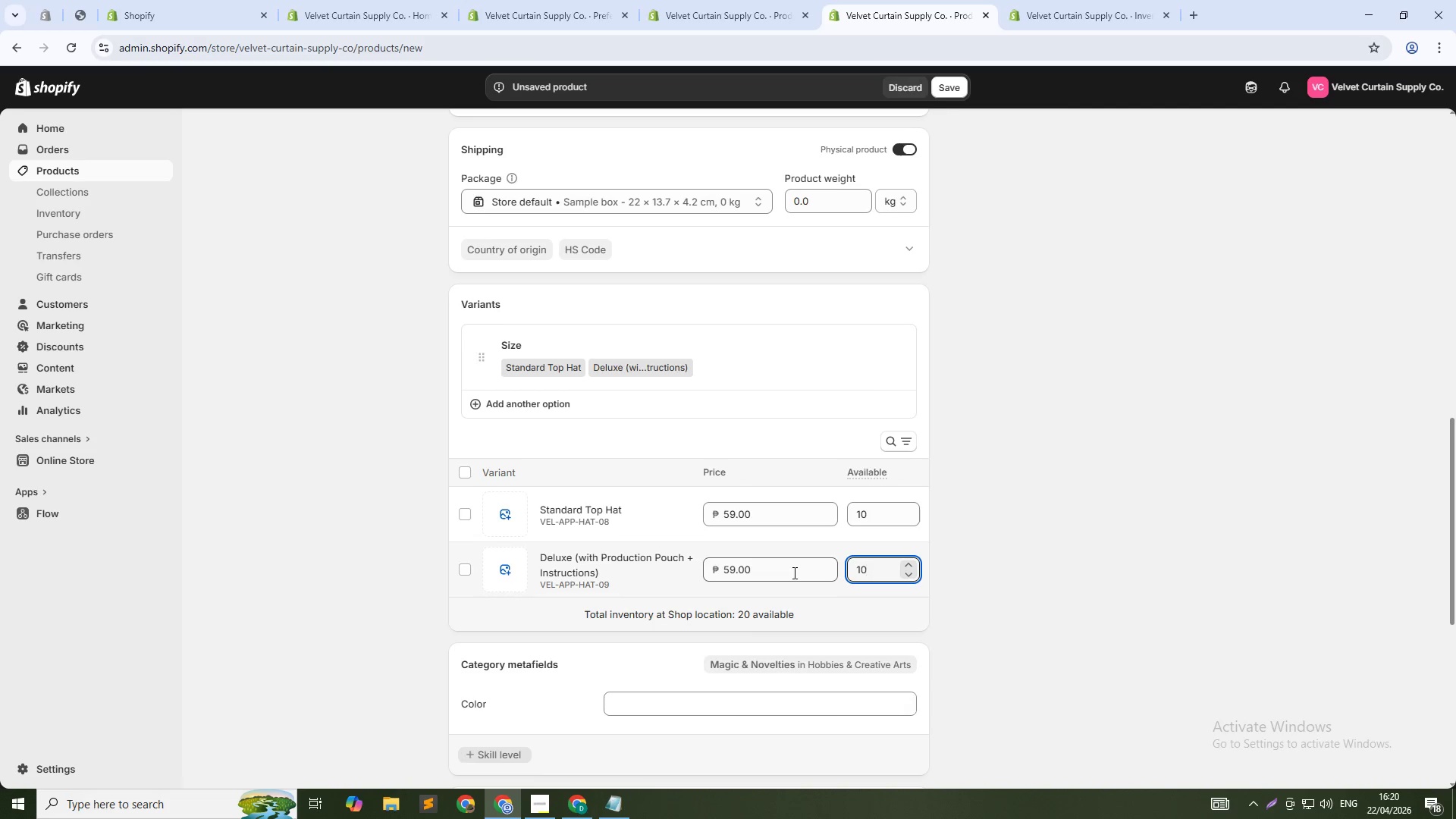 
double_click([792, 572])
 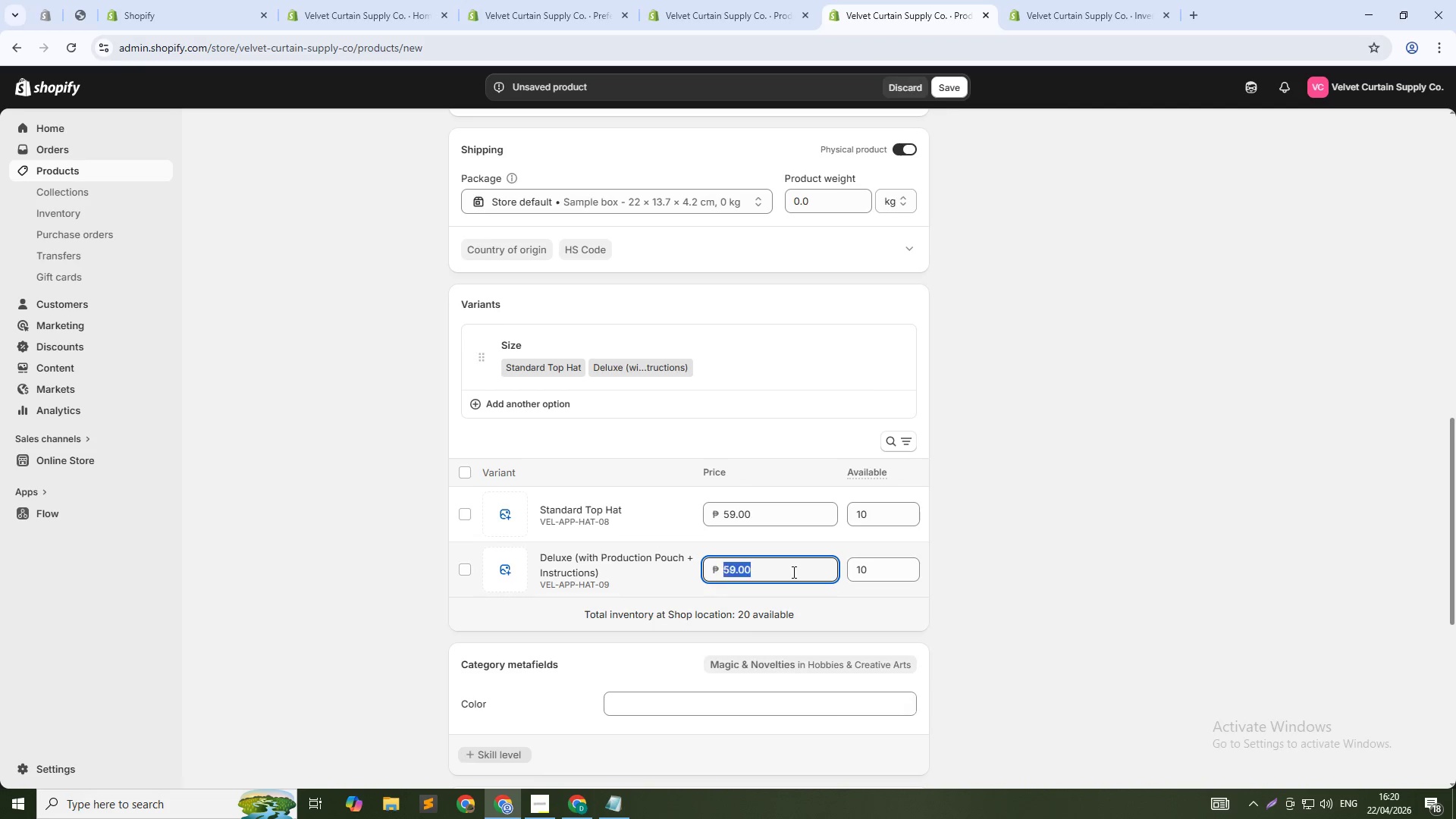 
triple_click([792, 572])
 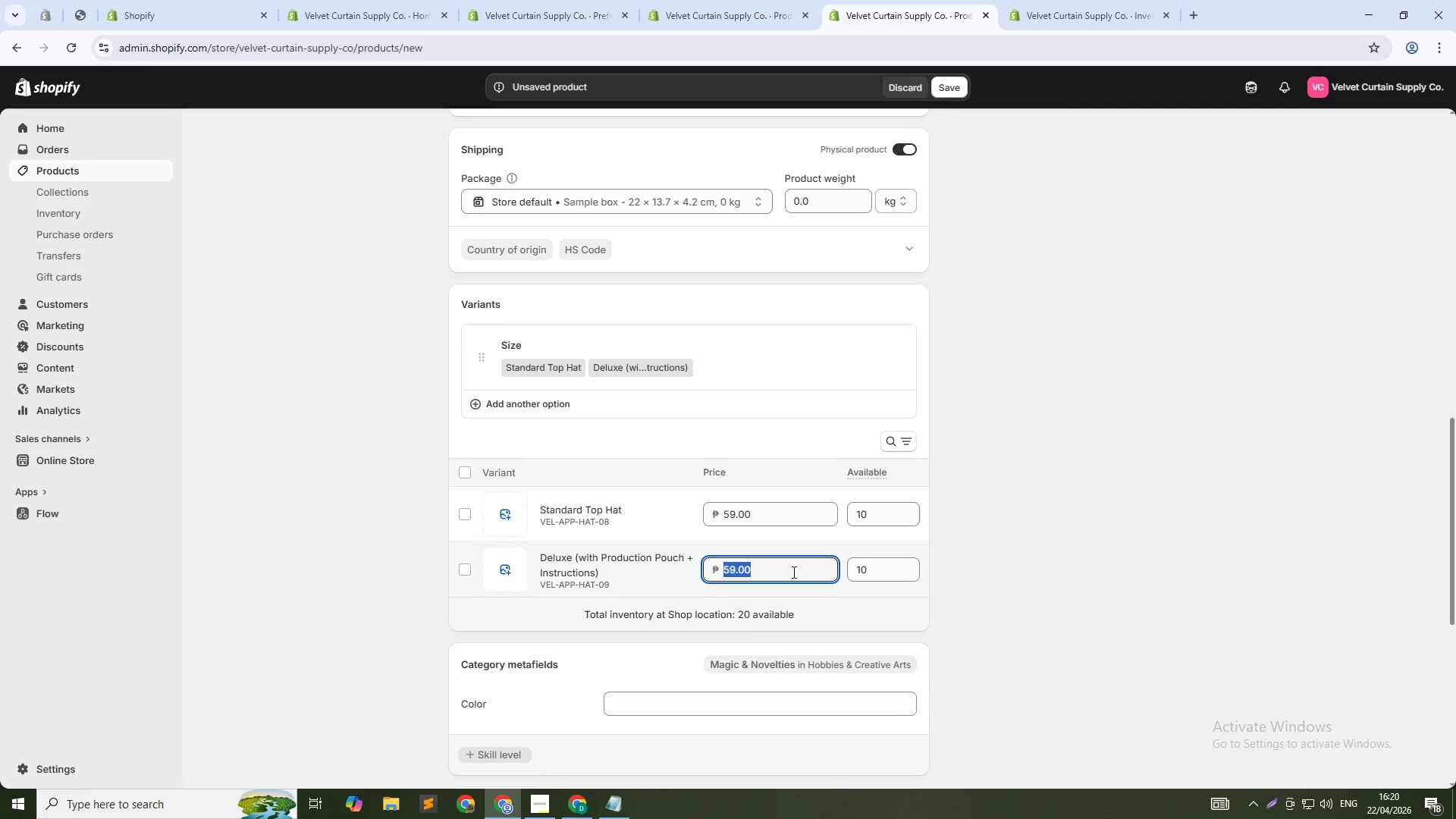 
key(Numpad7)
 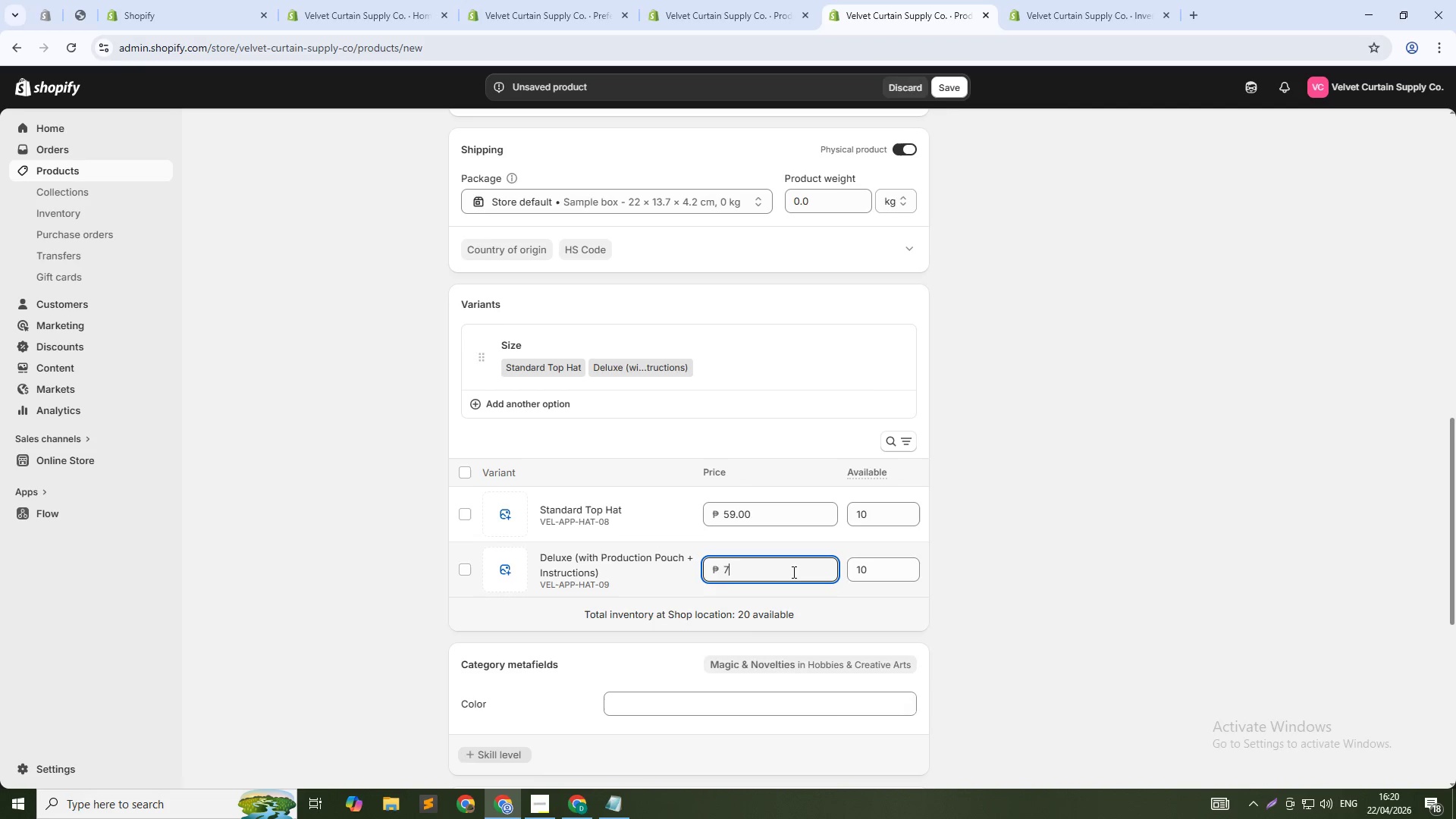 
key(Numpad9)
 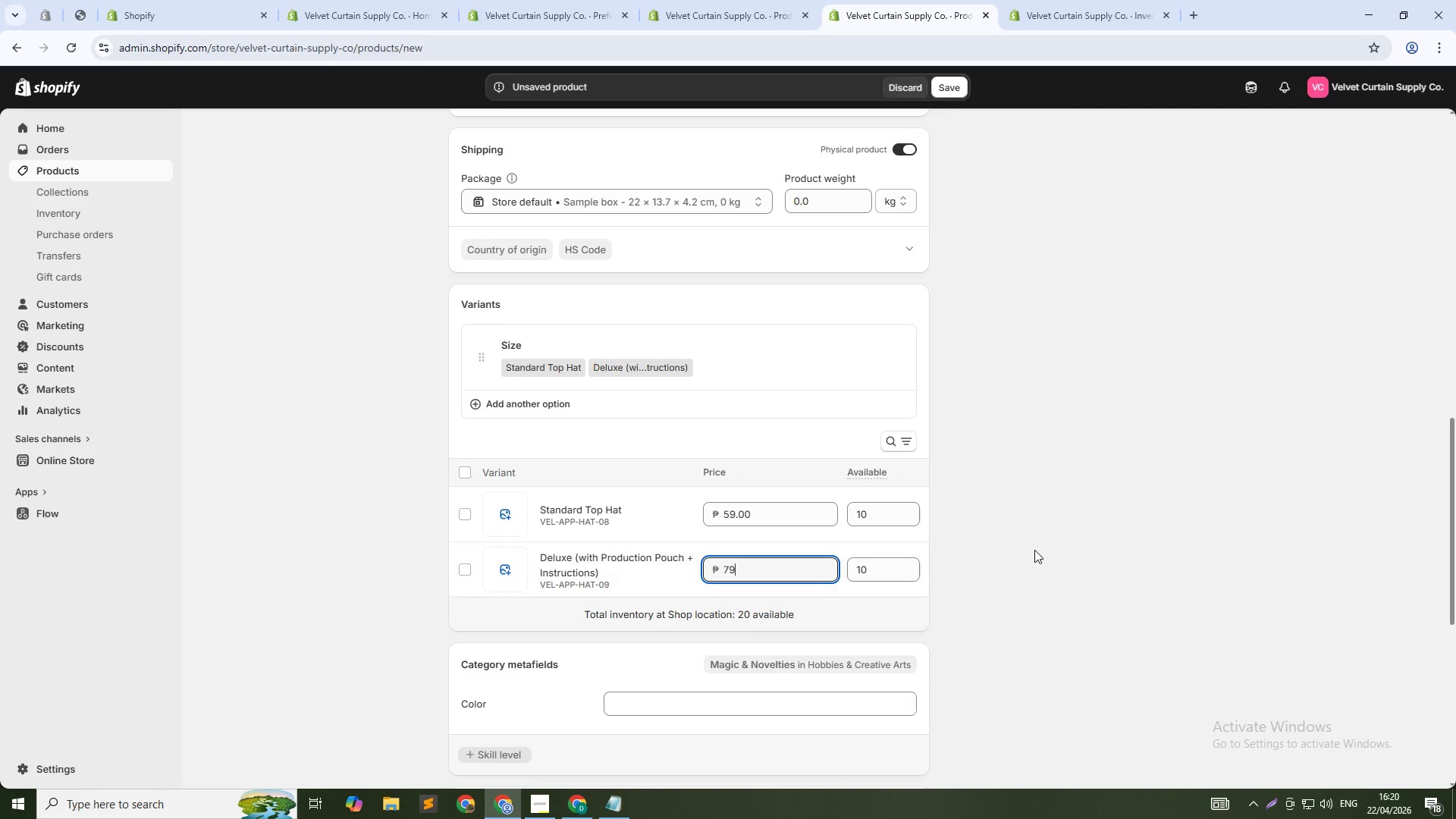 
left_click([1036, 549])
 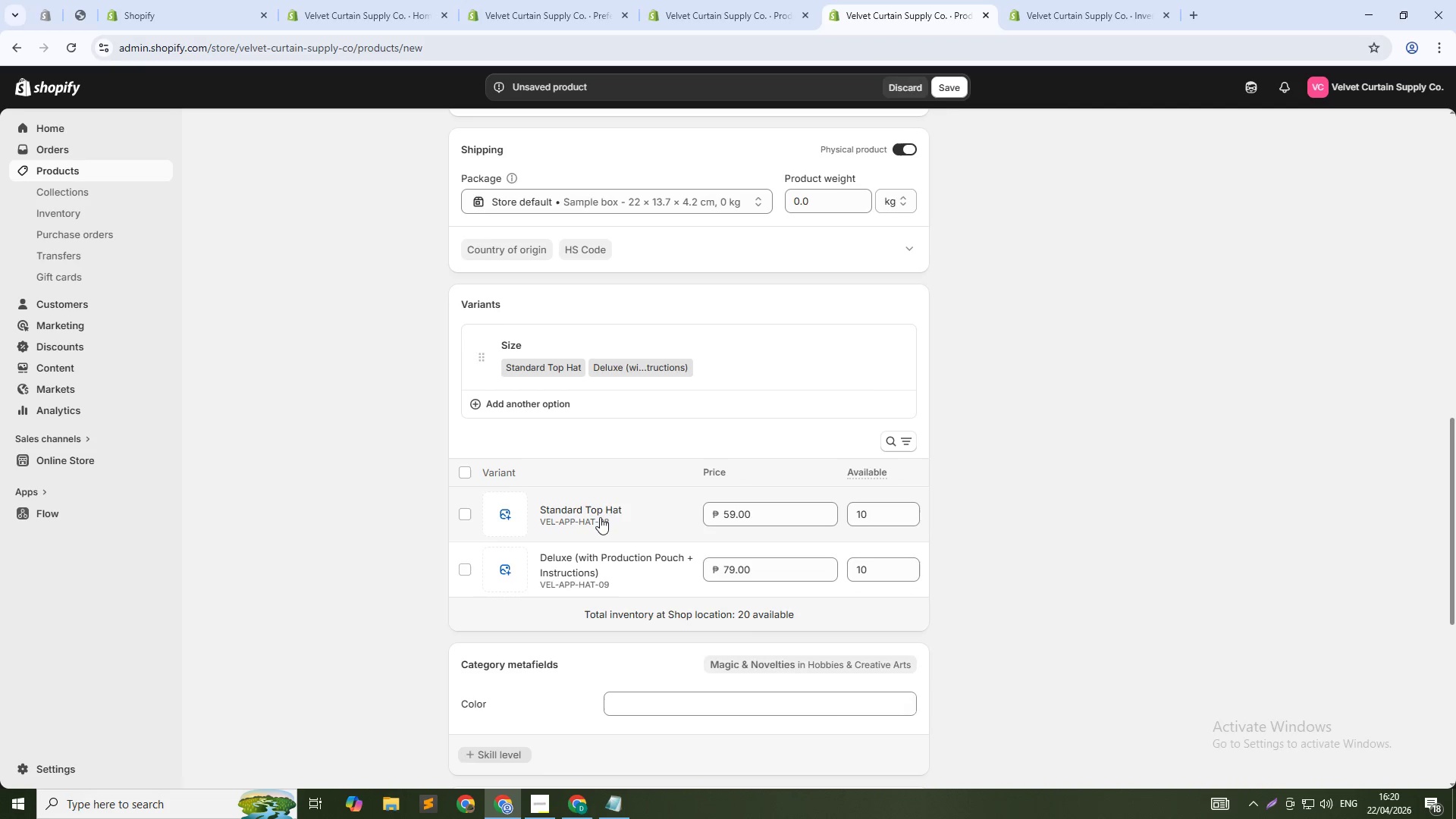 
left_click([600, 519])
 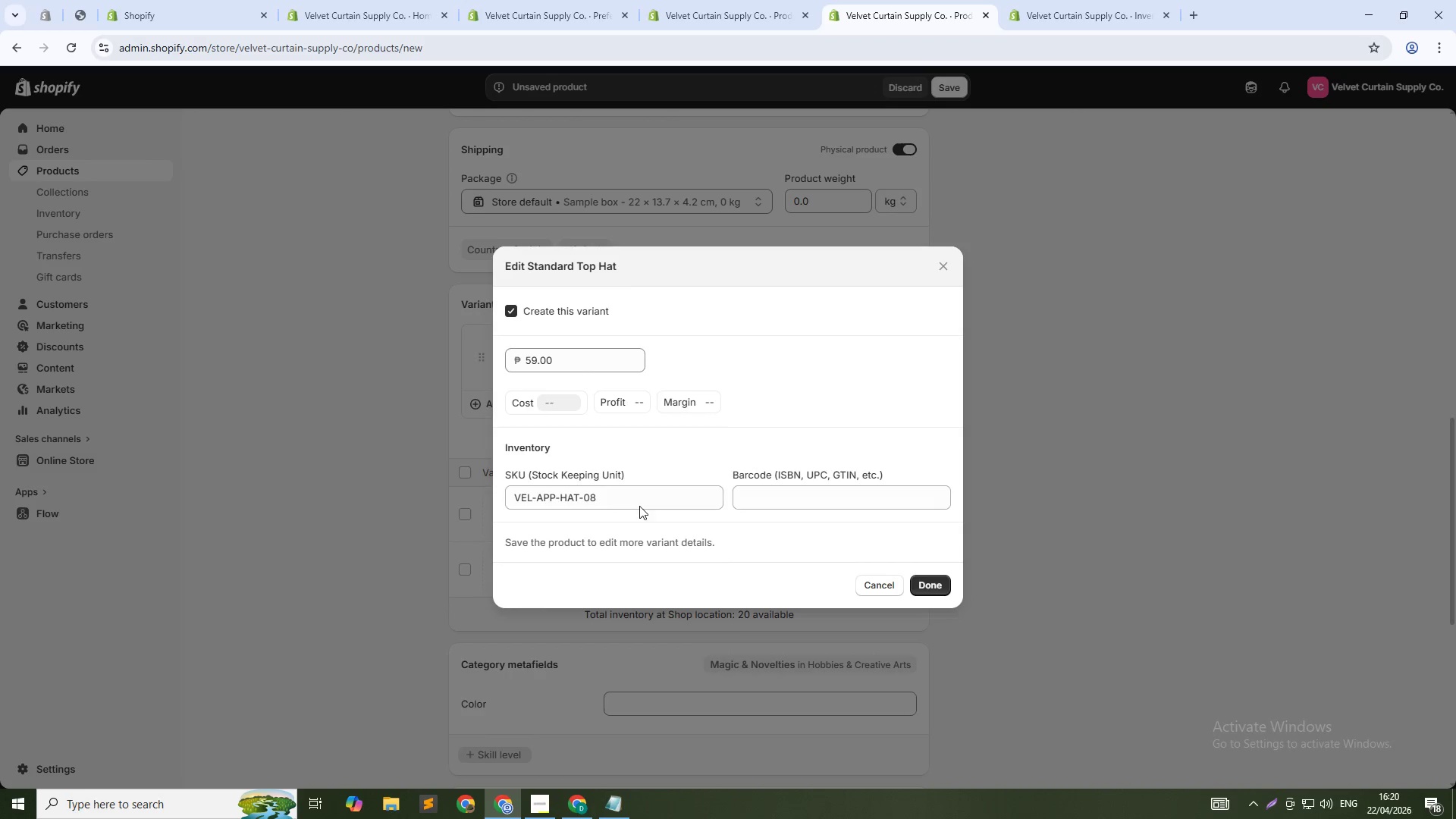 
left_click([650, 488])
 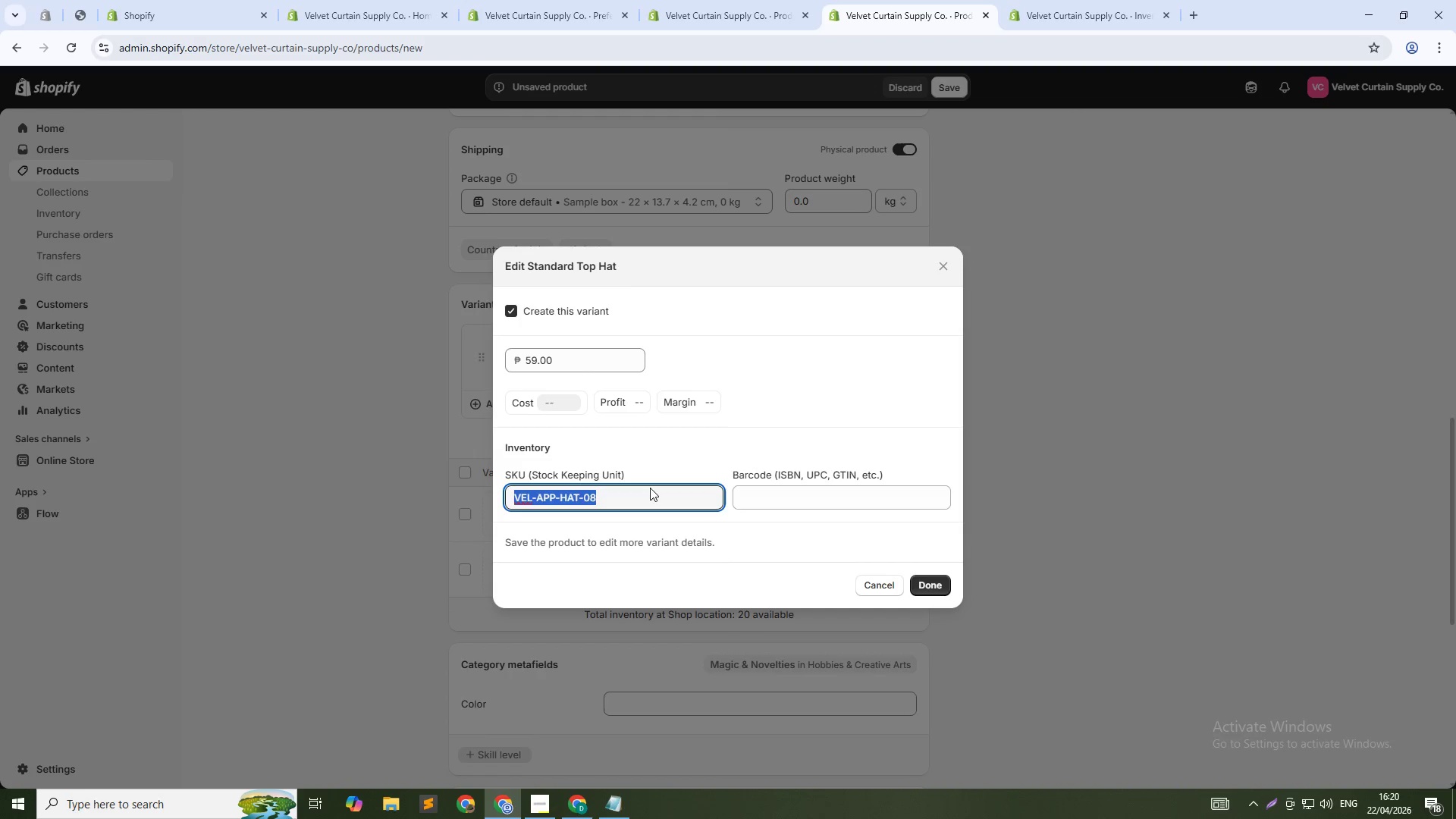 
key(ArrowRight)
 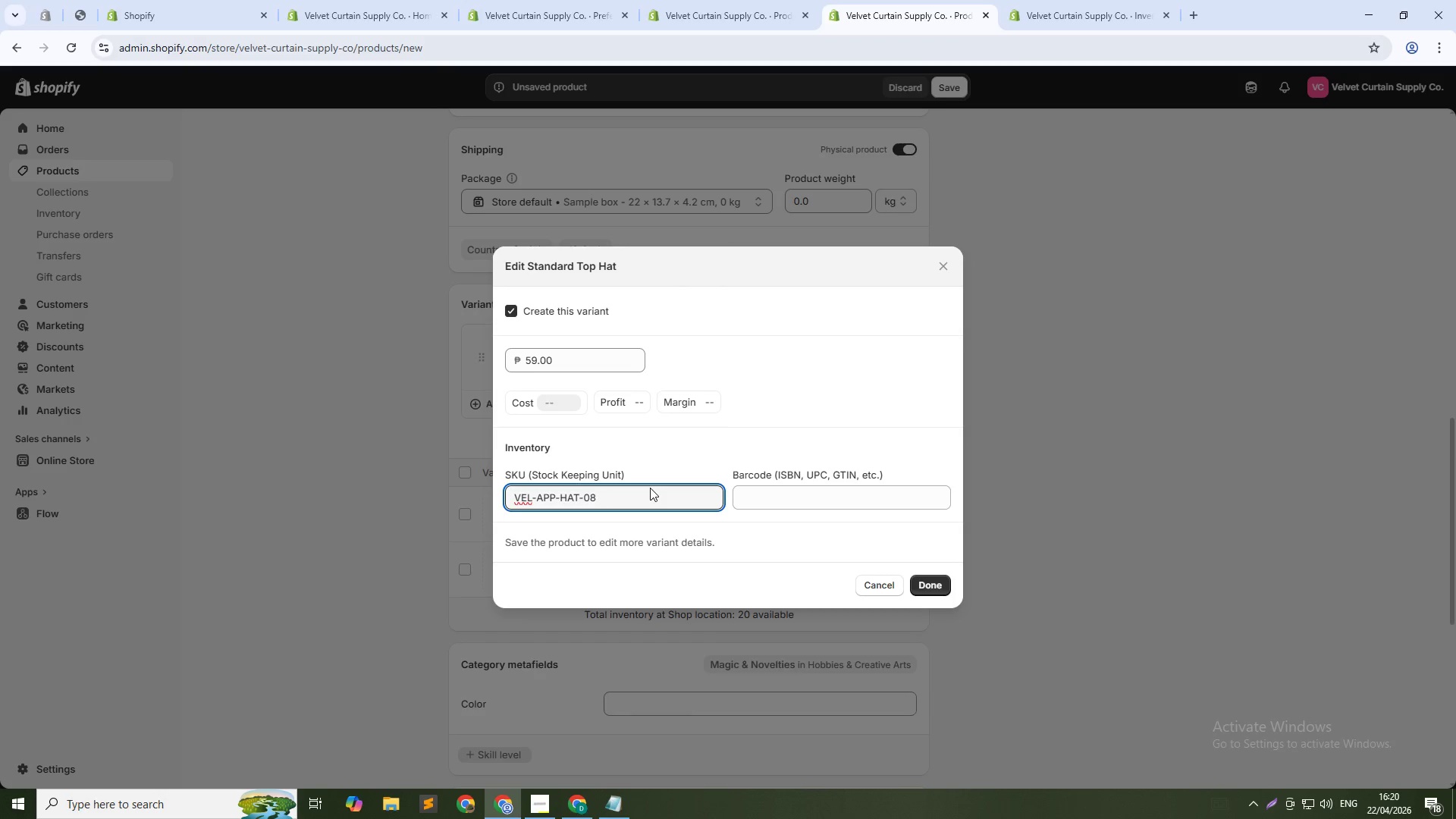 
type(-STD)
 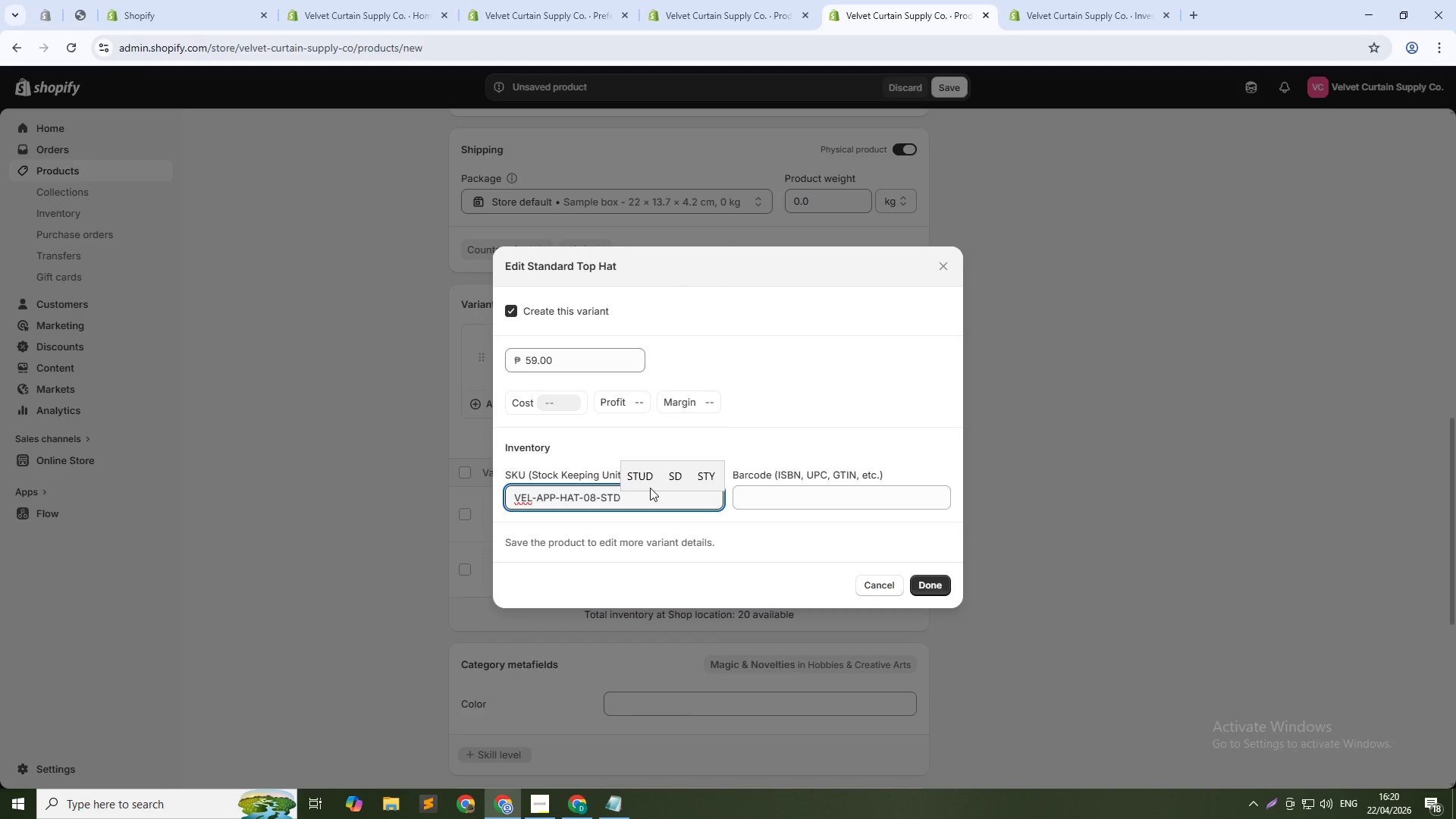 
left_click([929, 576])
 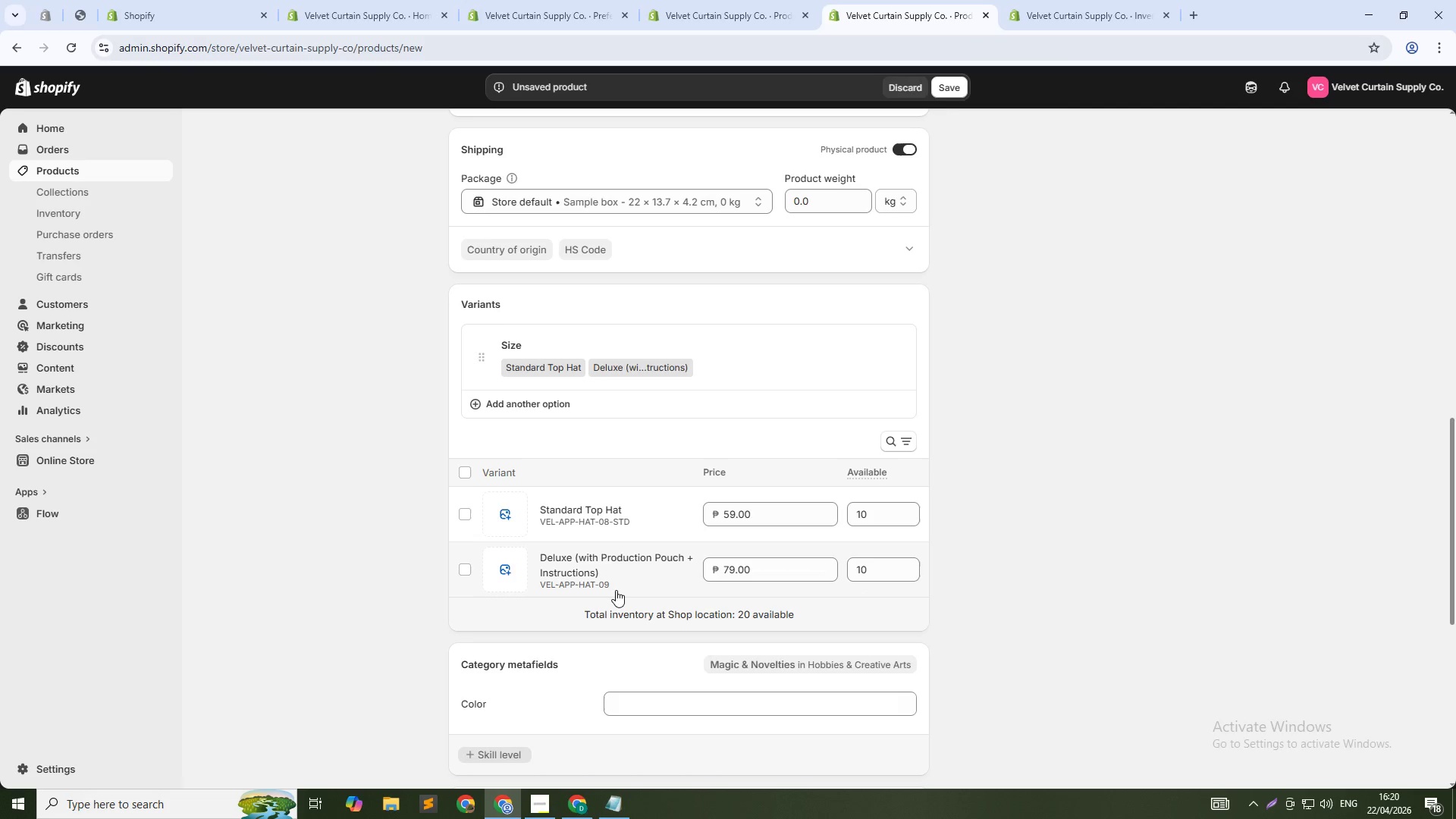 
left_click([607, 582])
 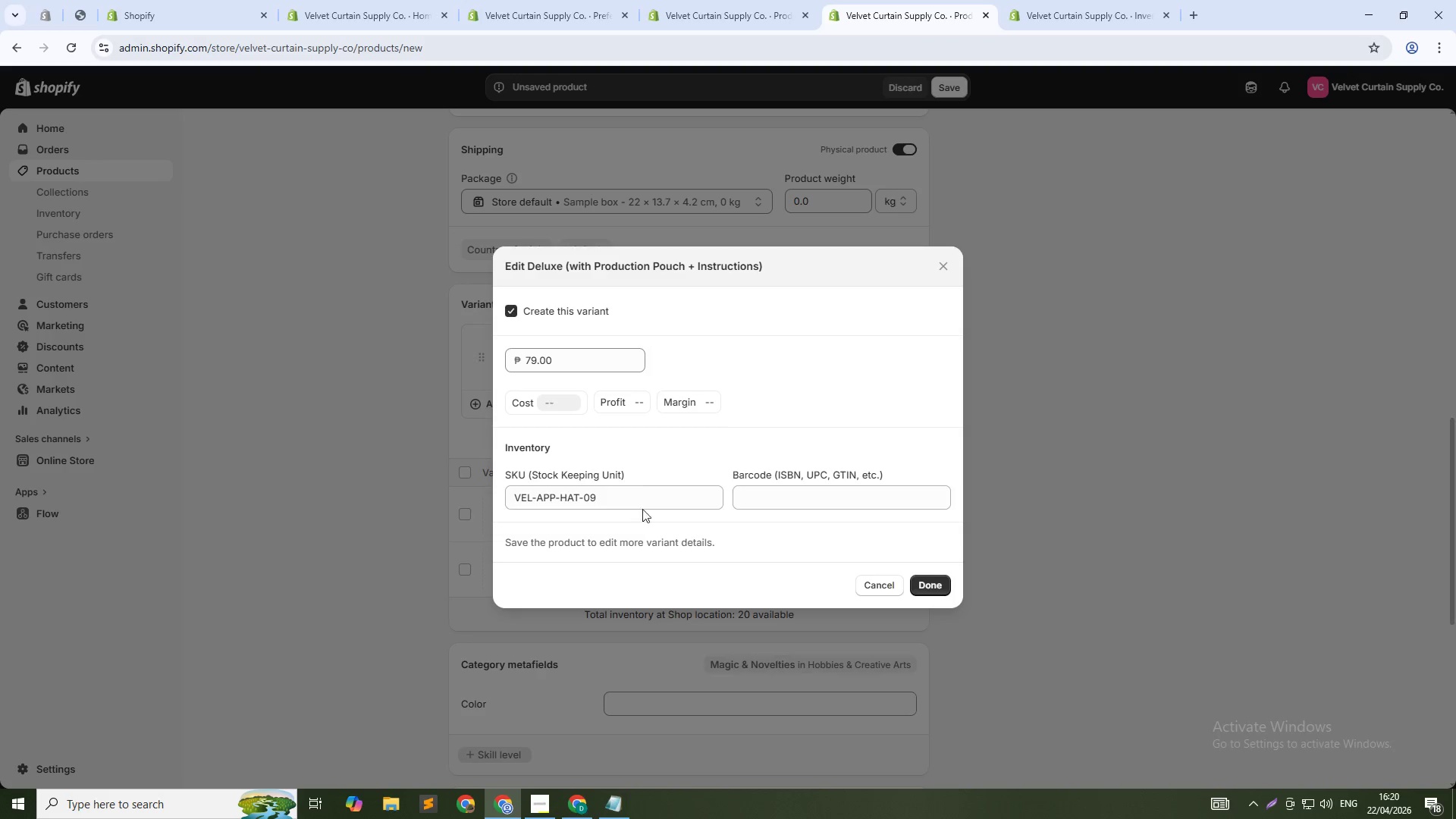 
left_click([642, 492])
 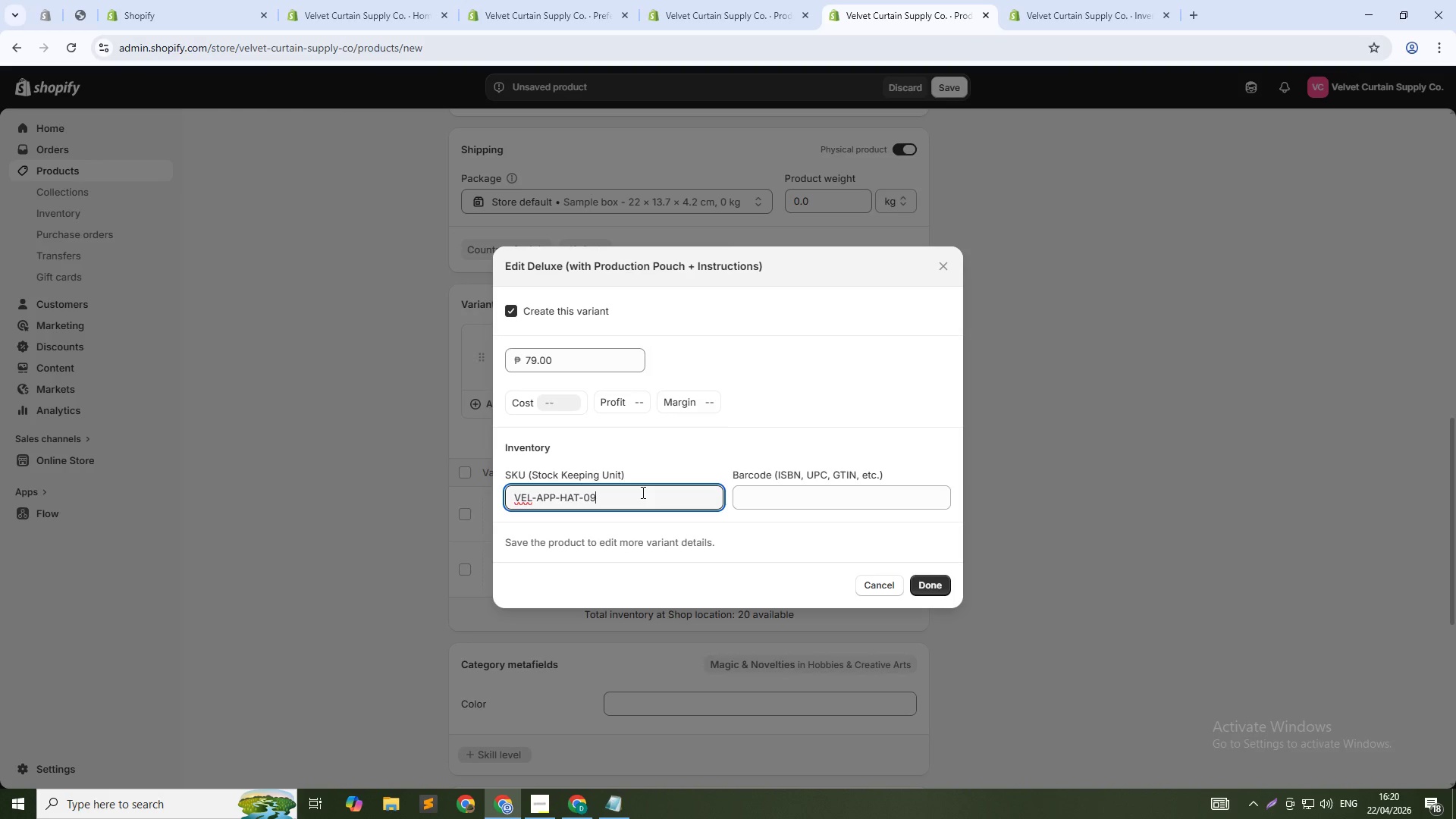 
key(Backspace)
type(8-DLX)
 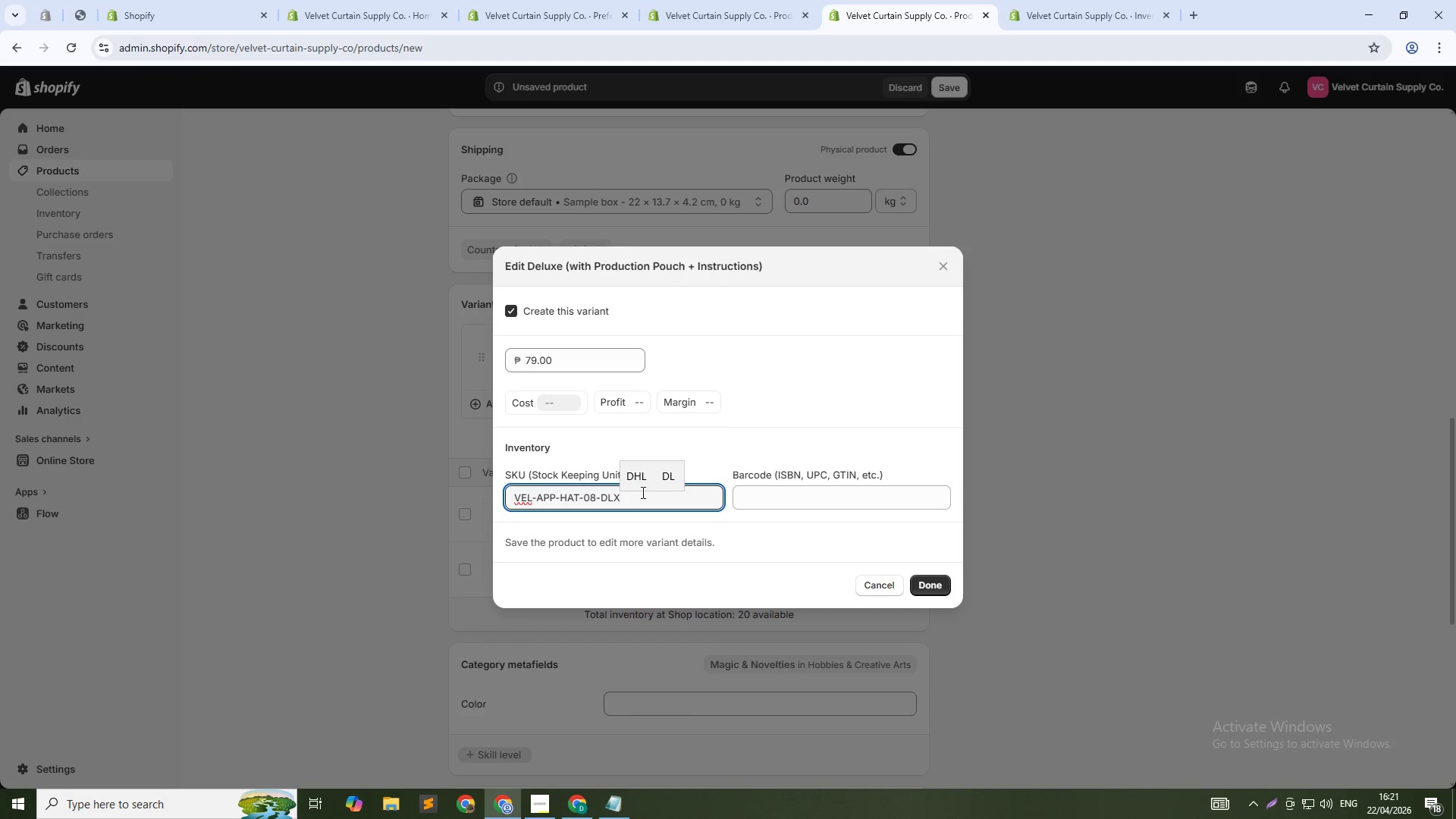 
wait(5.56)
 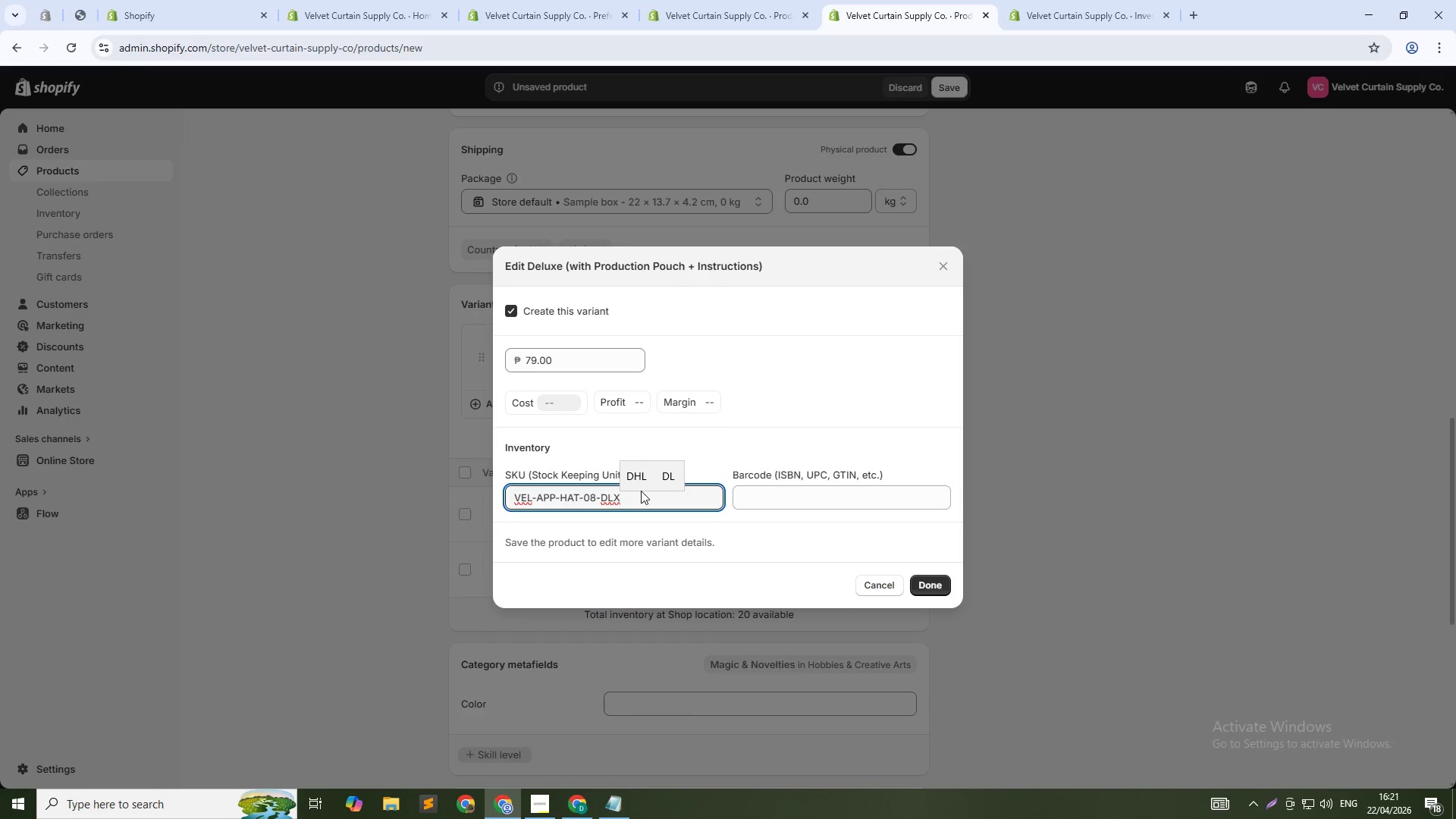 
left_click([928, 586])
 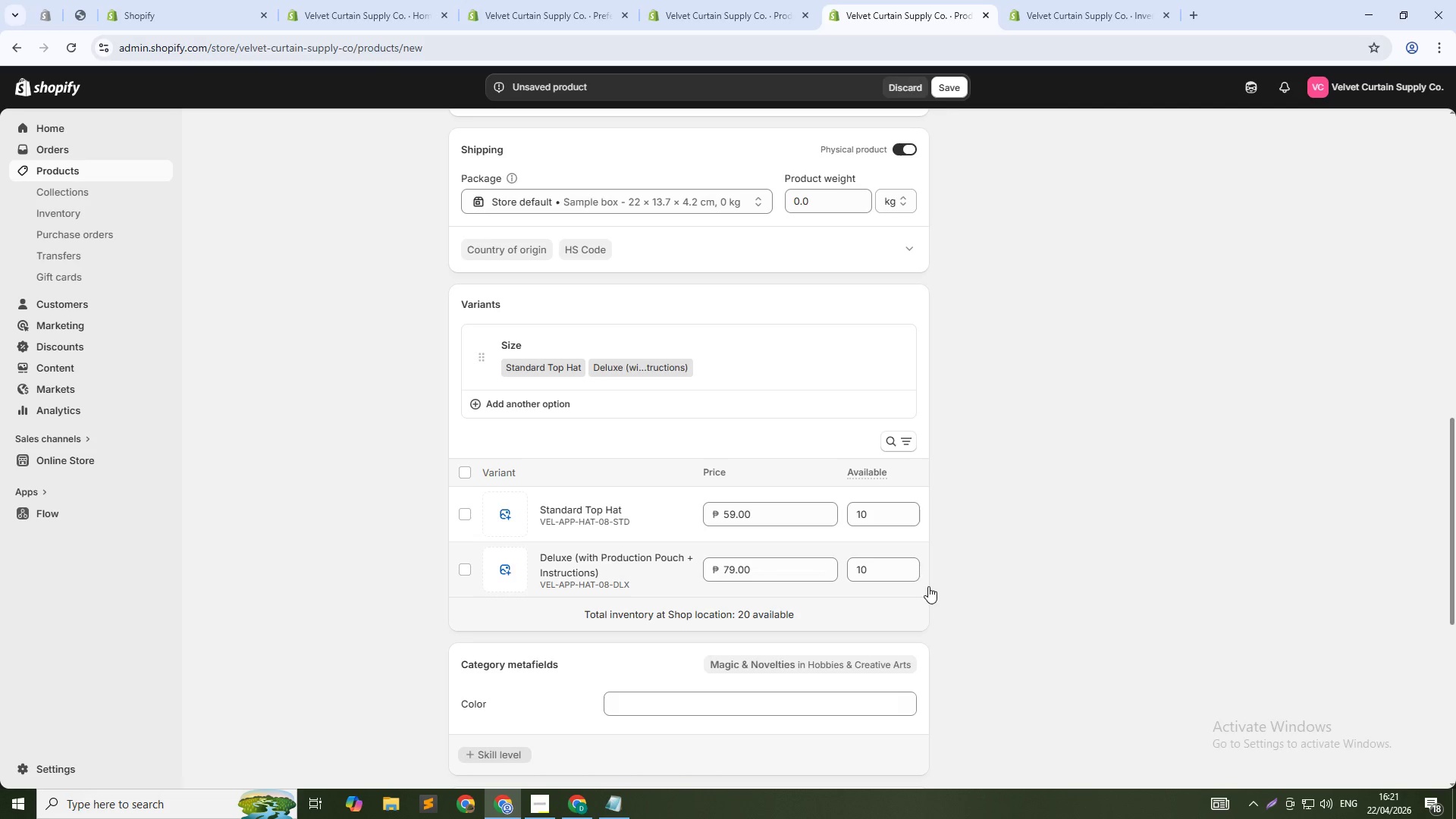 
scroll: coordinate [831, 612], scroll_direction: down, amount: 3.0
 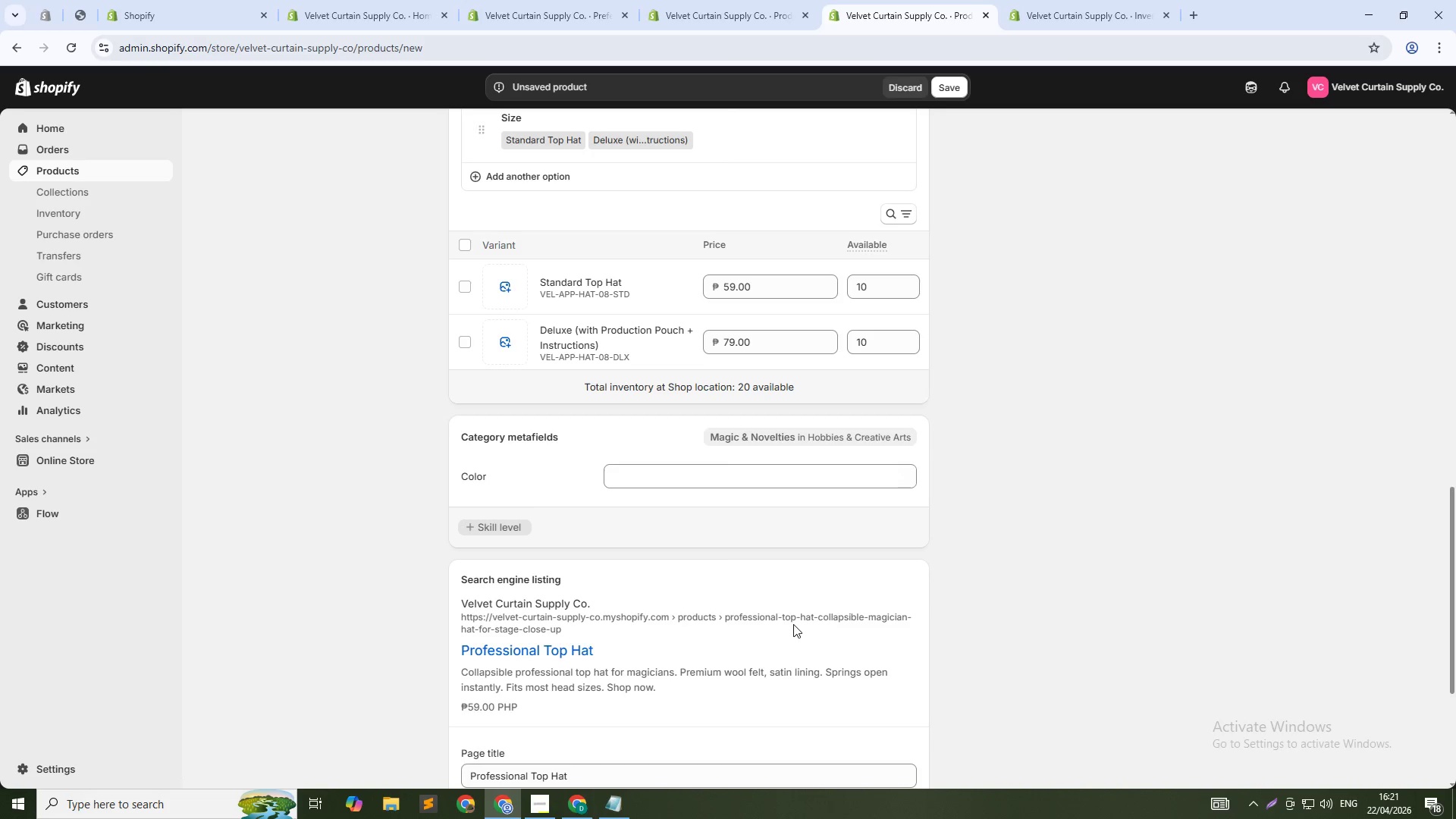 
wait(13.08)
 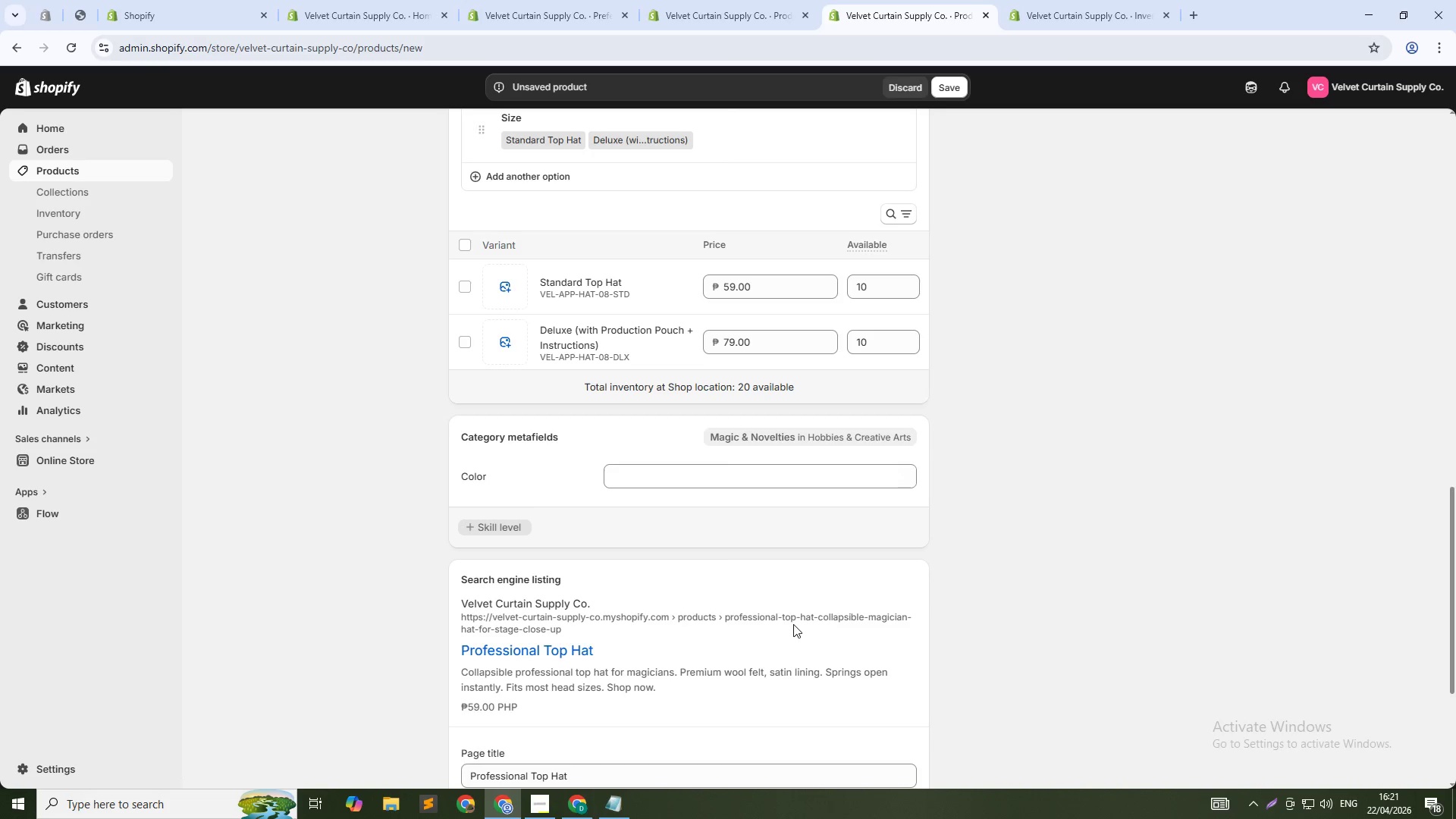 
scroll: coordinate [724, 604], scroll_direction: up, amount: 16.0
 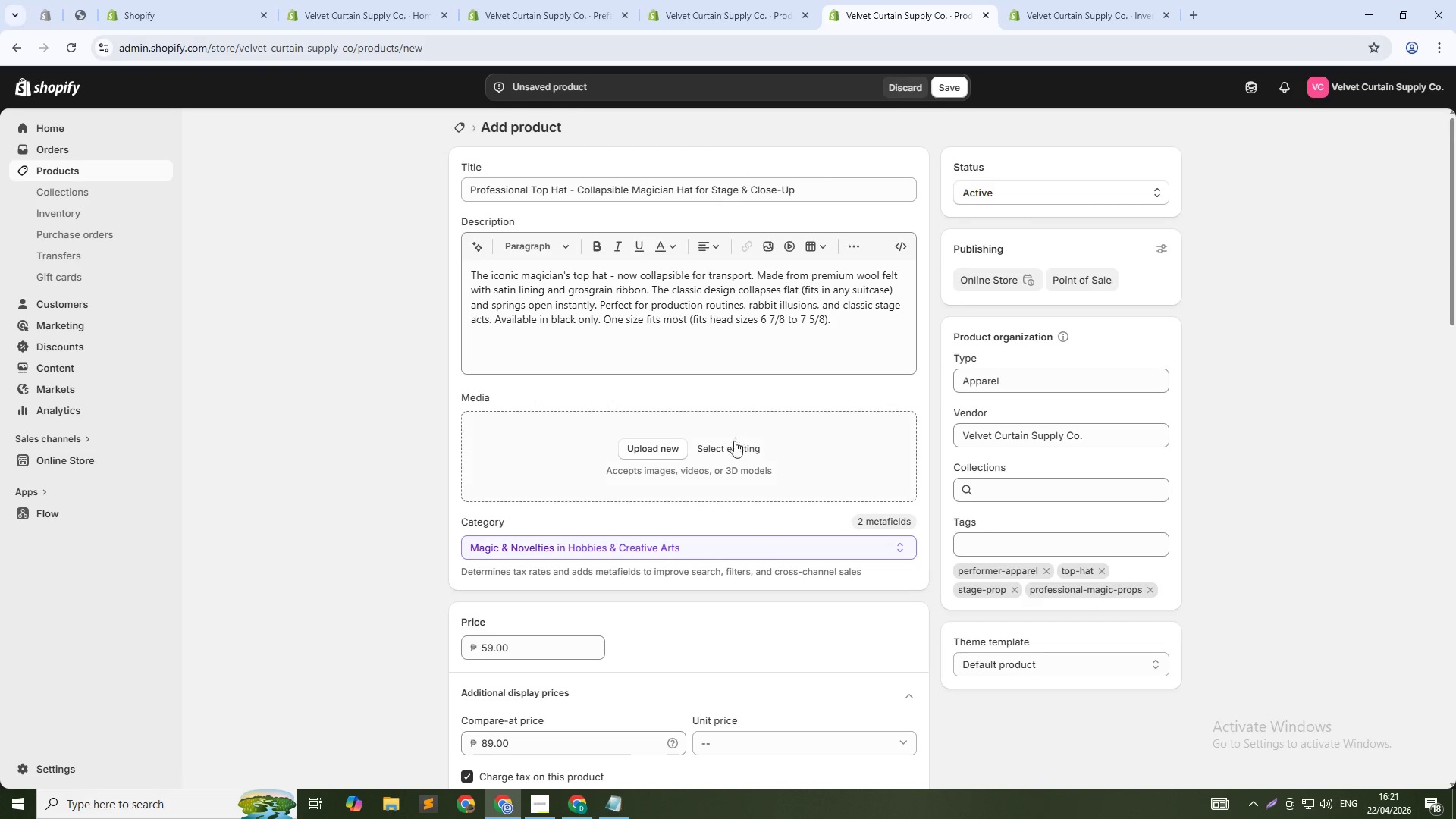 
left_click([733, 450])
 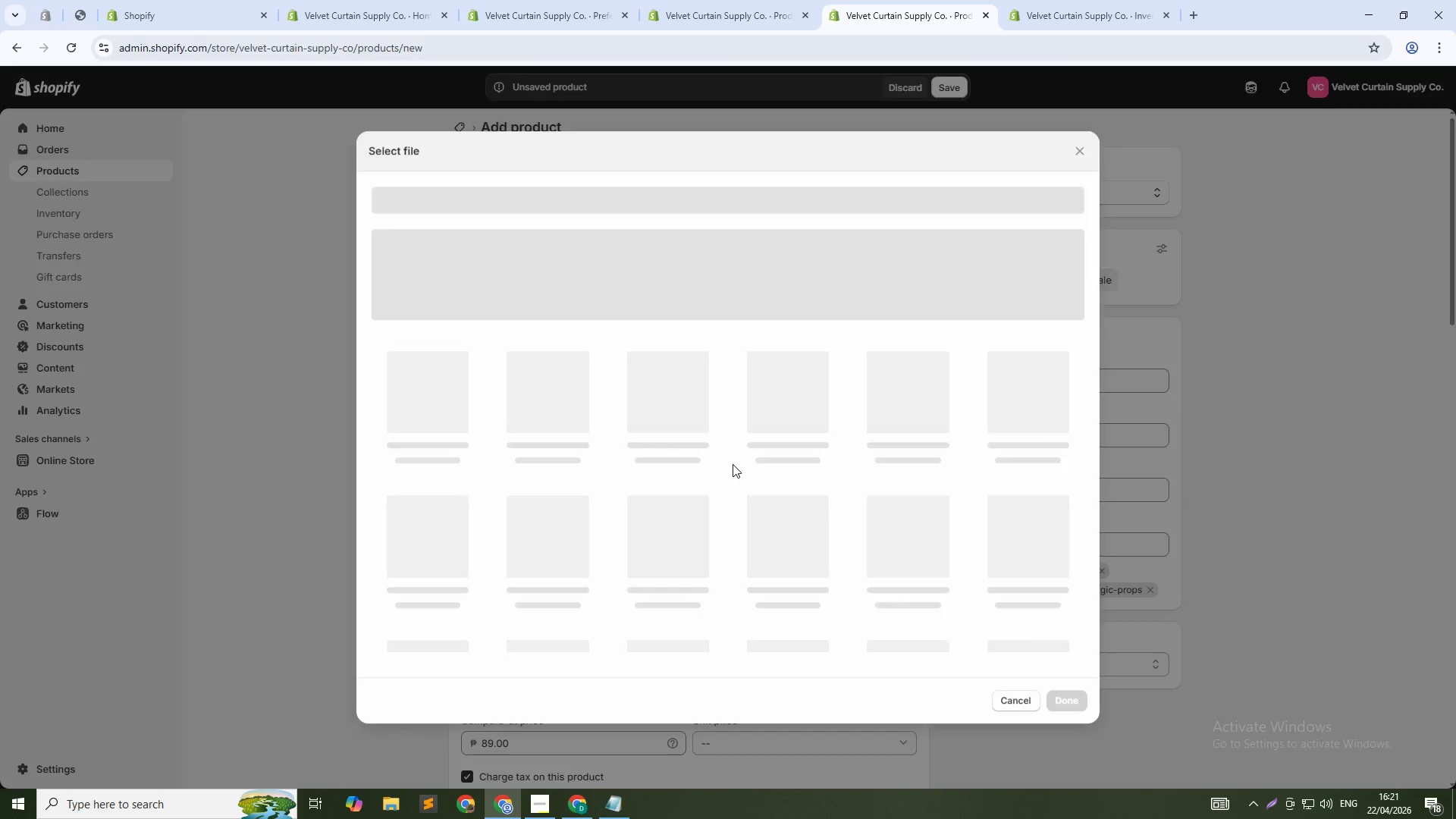 
mouse_move([749, 453])
 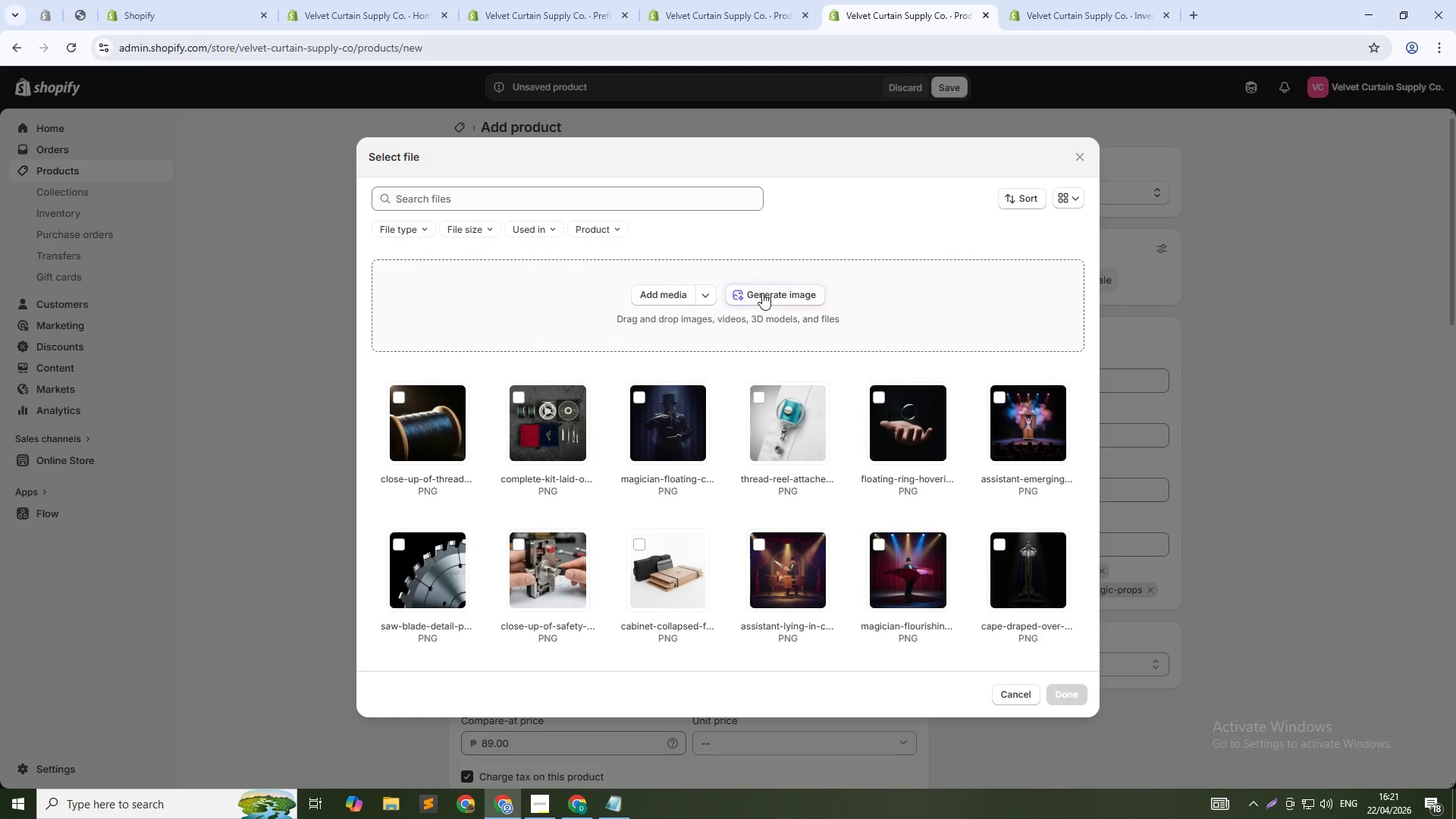 
left_click([762, 294])
 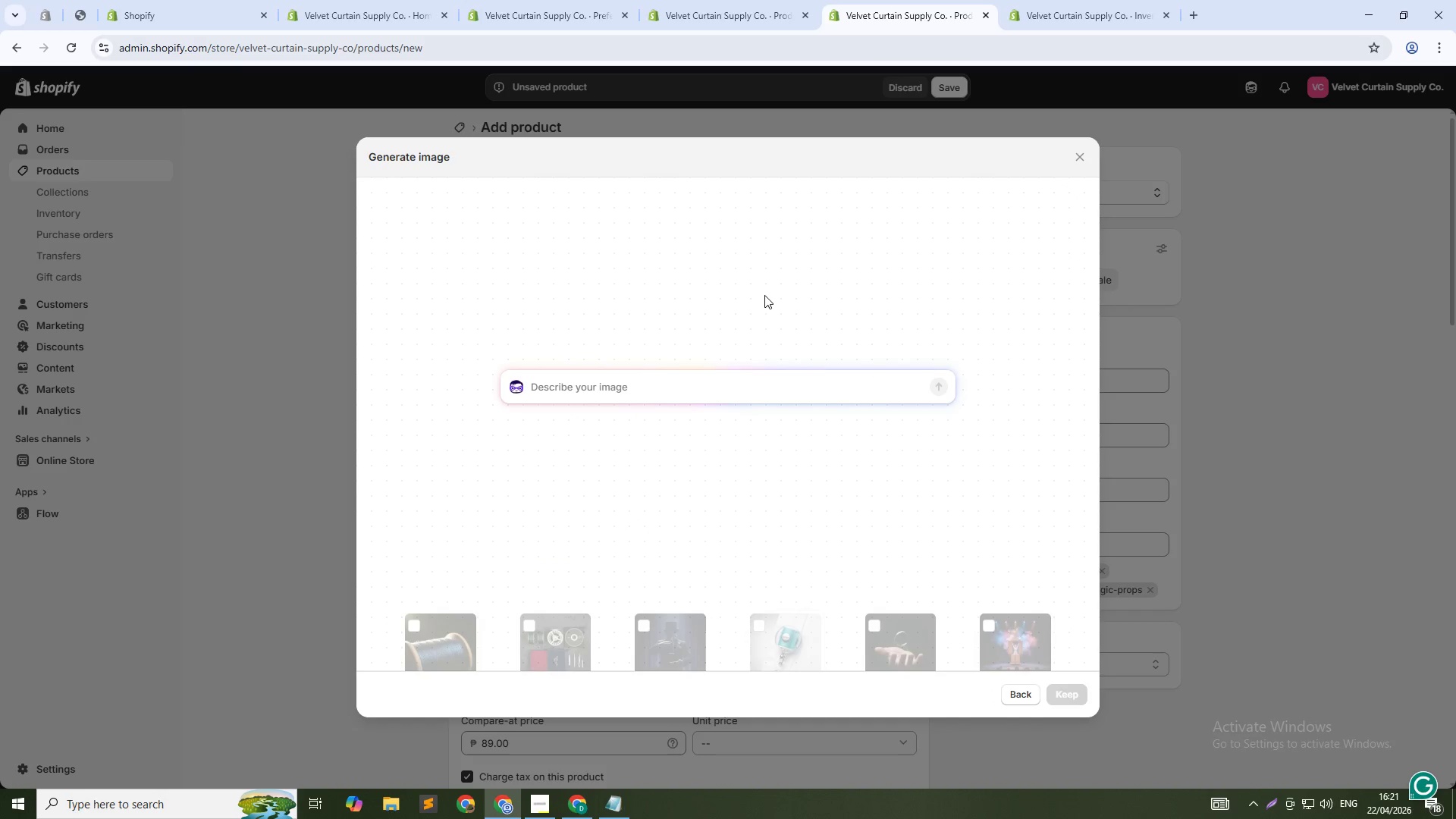 
wait(11.22)
 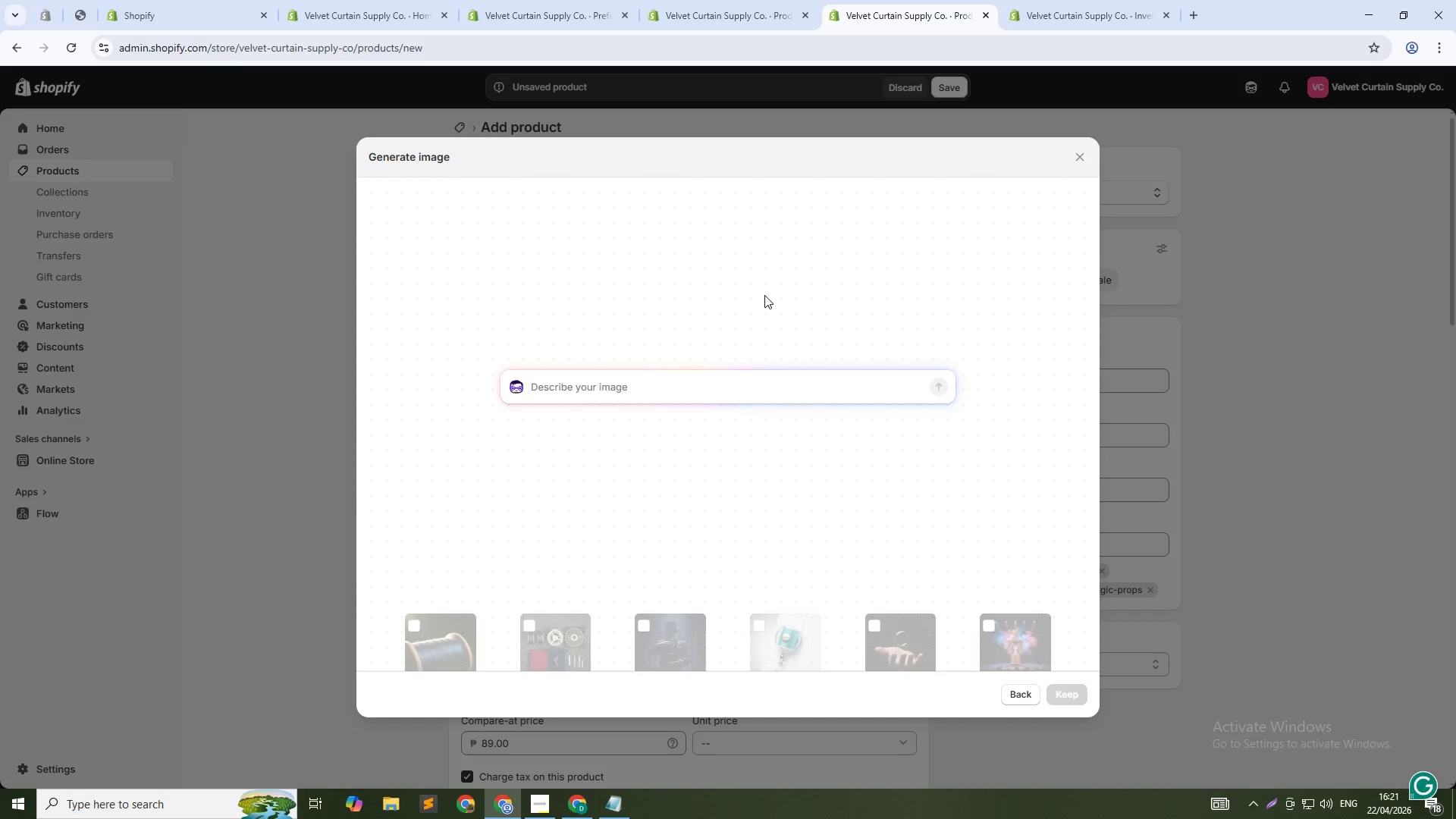 
left_click([733, 382])
 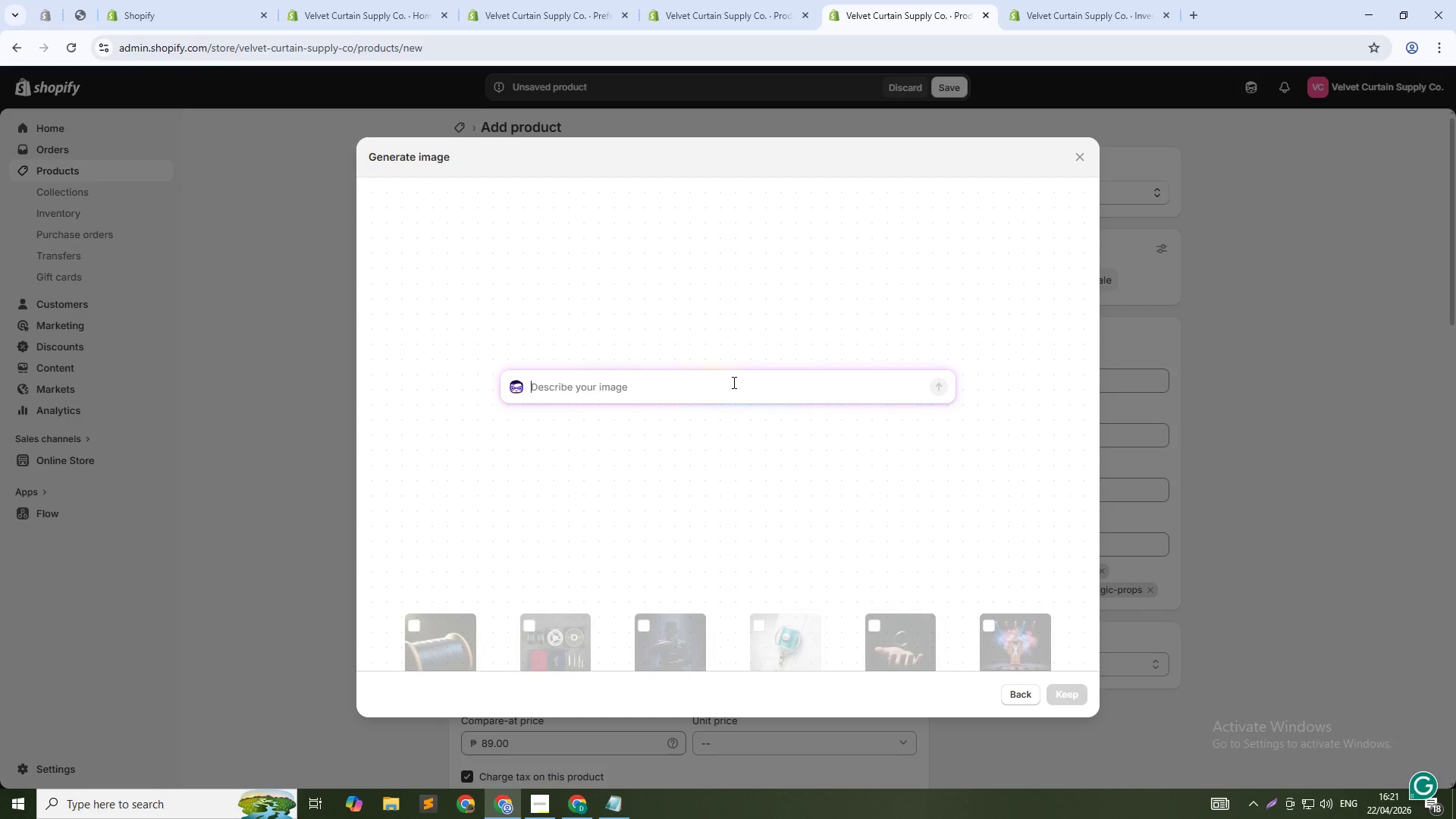 
type(Classic black top hat on velvet surface, dramatic spotlight, mysterious shadow, professional photography, )
key(Backspace)
type(1:1)
 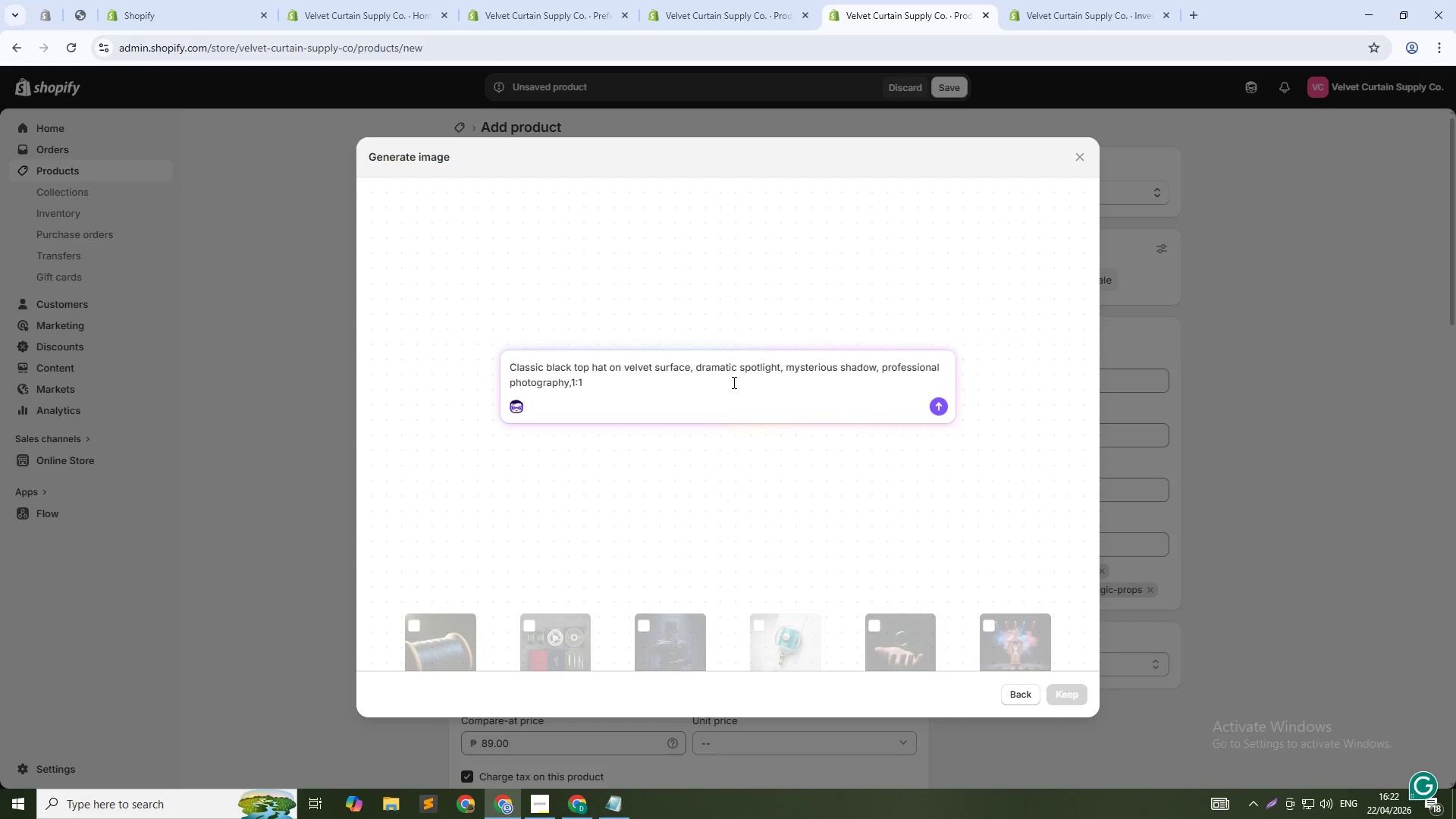 
key(ArrowLeft)
 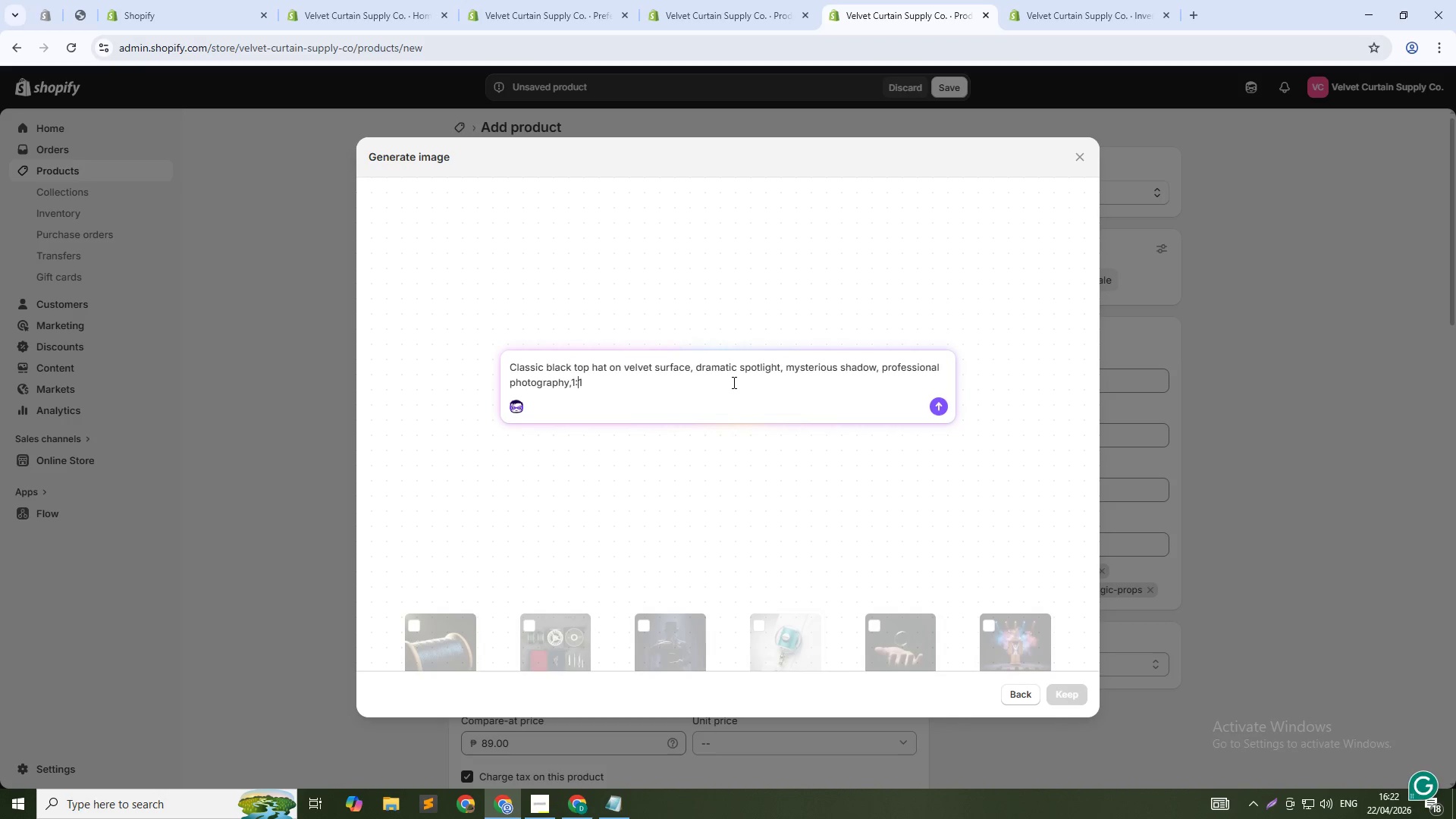 
key(ArrowLeft)
 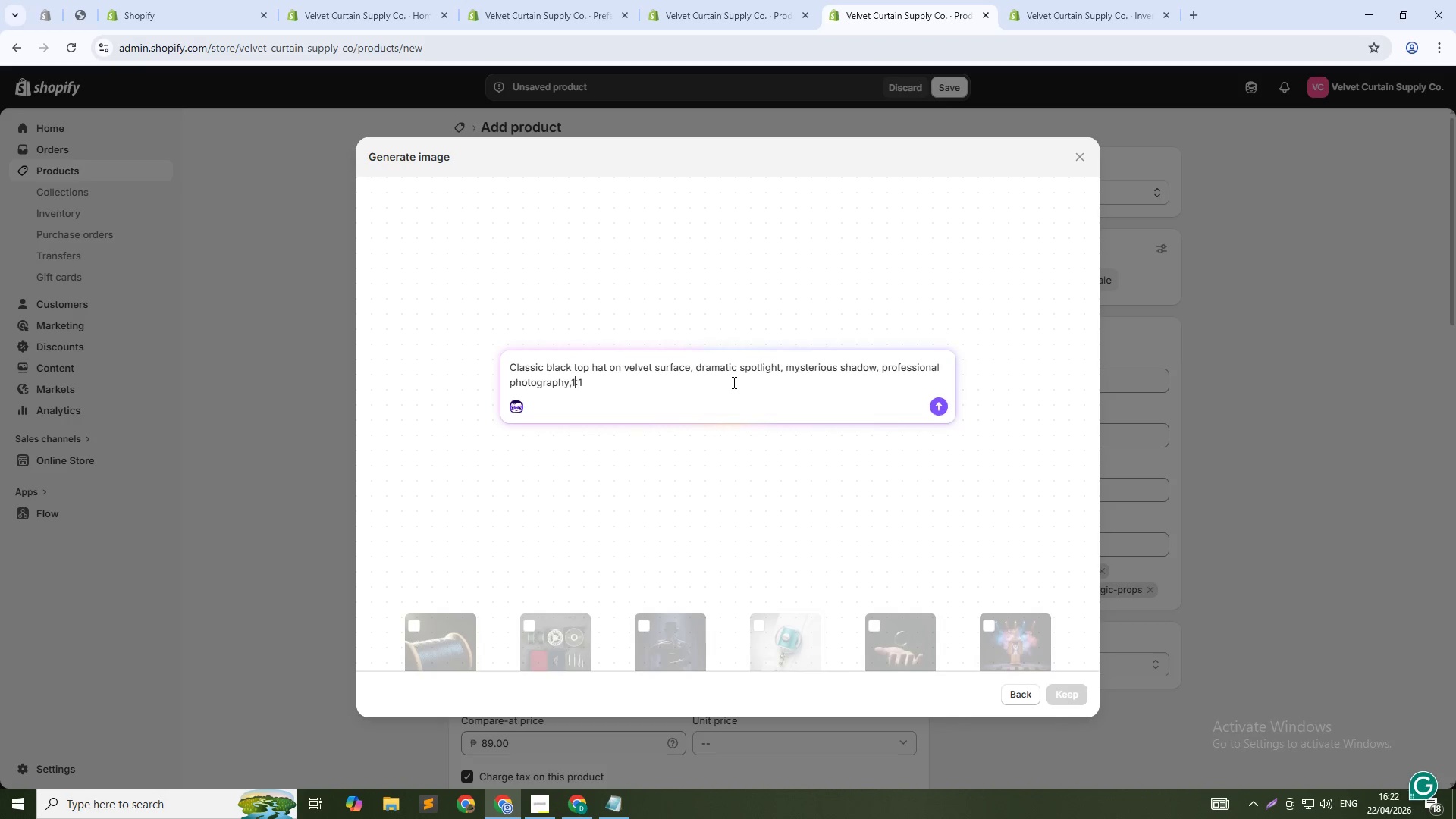 
key(ArrowLeft)